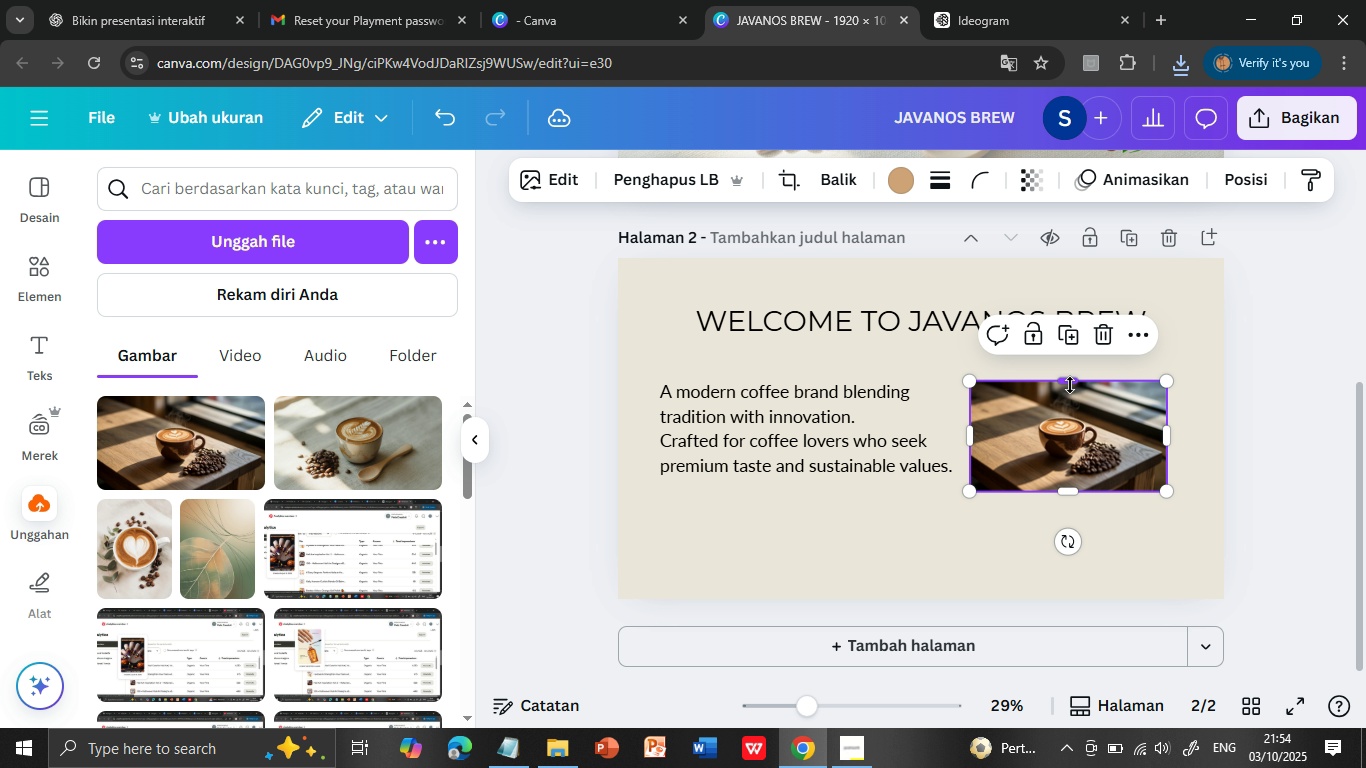 
left_click_drag(start_coordinate=[1070, 385], to_coordinate=[1069, 374])
 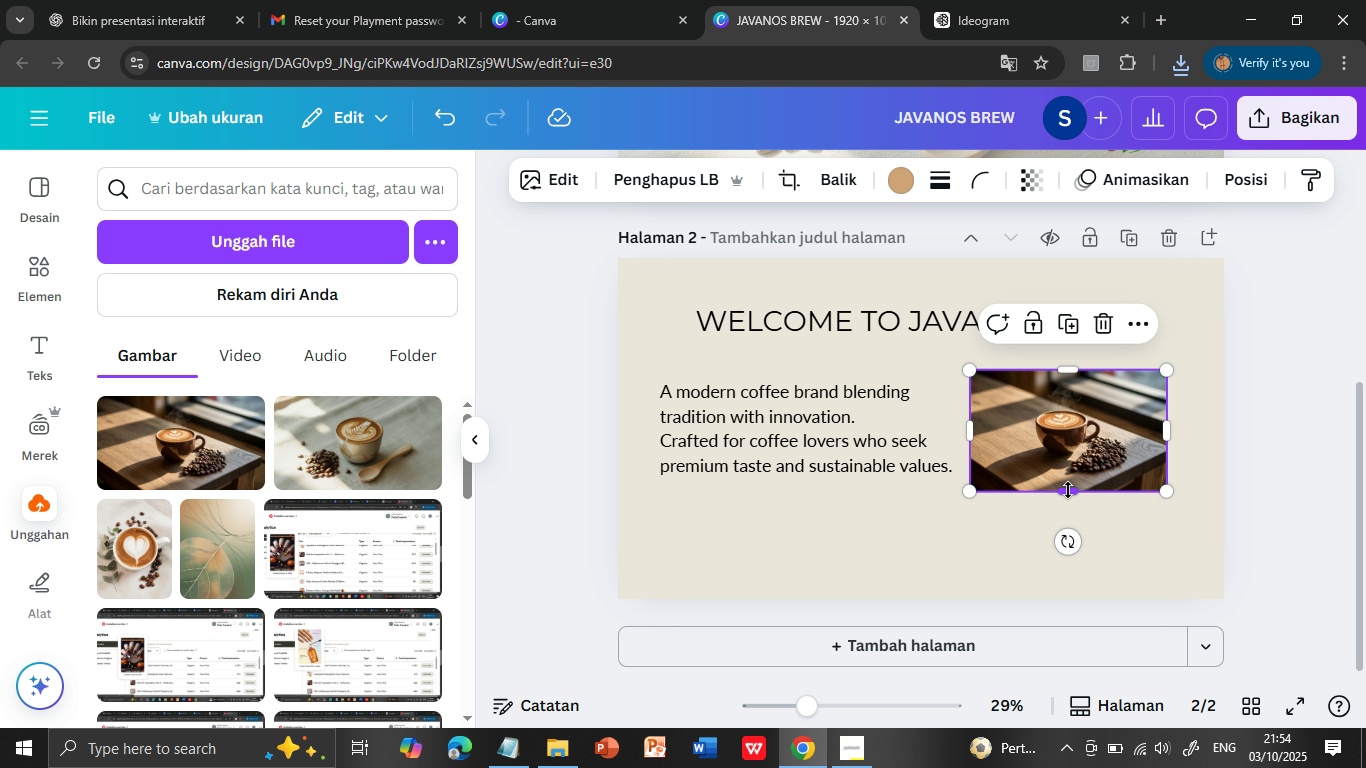 
left_click_drag(start_coordinate=[1068, 490], to_coordinate=[1069, 502])
 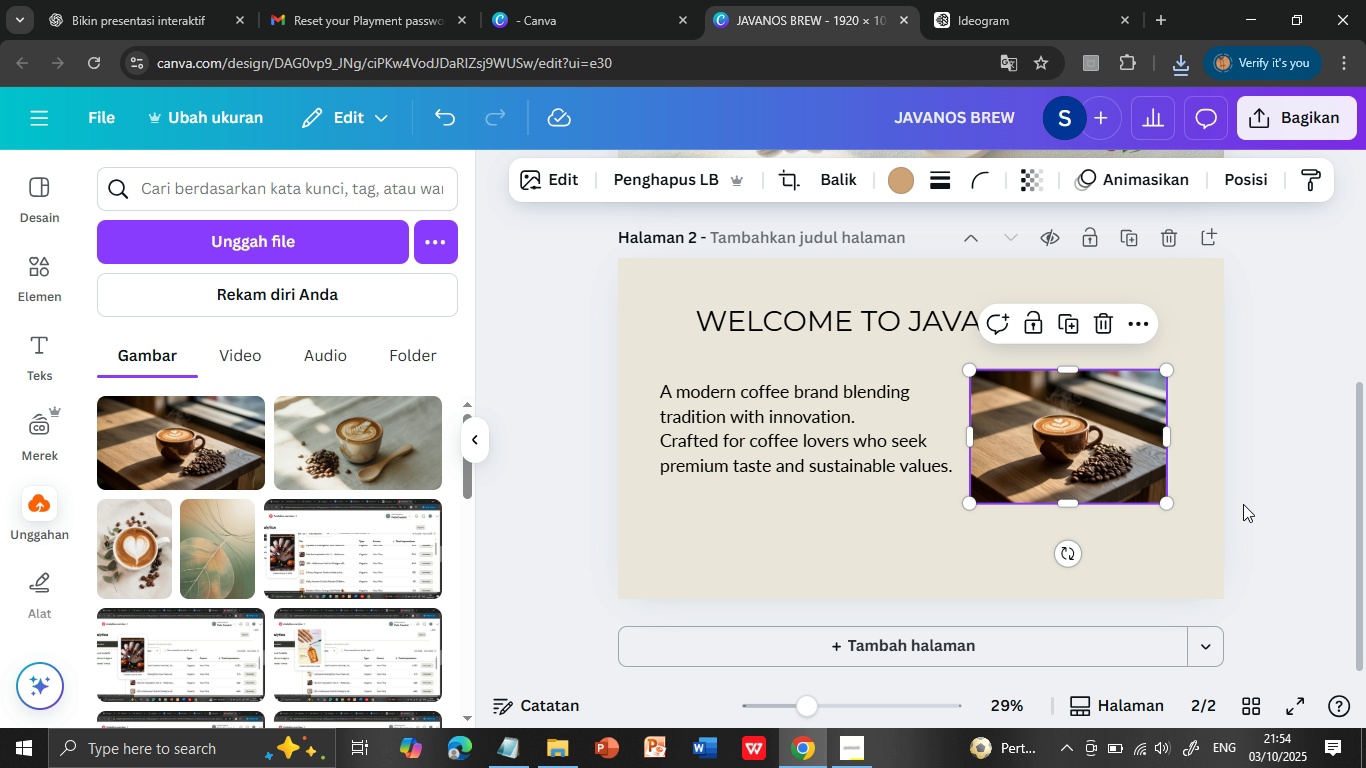 
left_click([1259, 507])
 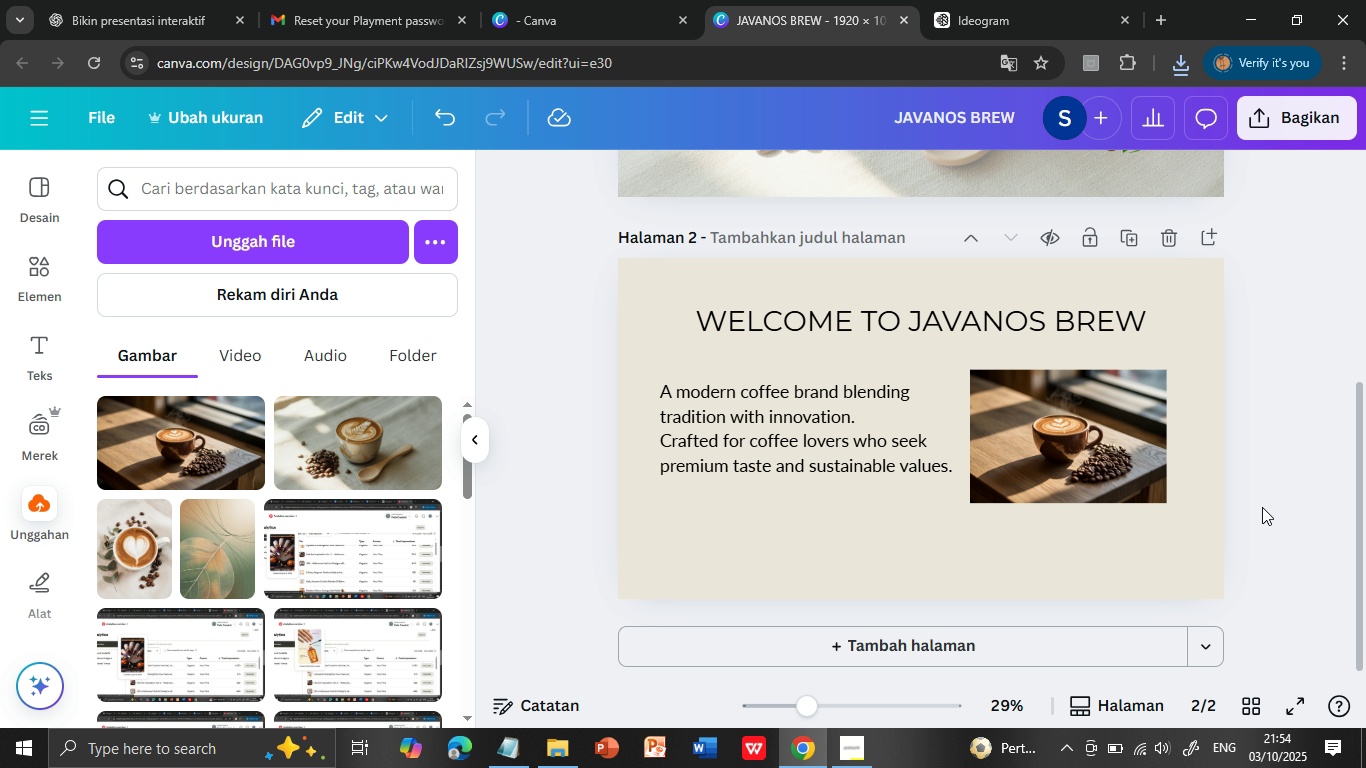 
scroll: coordinate [1262, 507], scroll_direction: up, amount: 3.0
 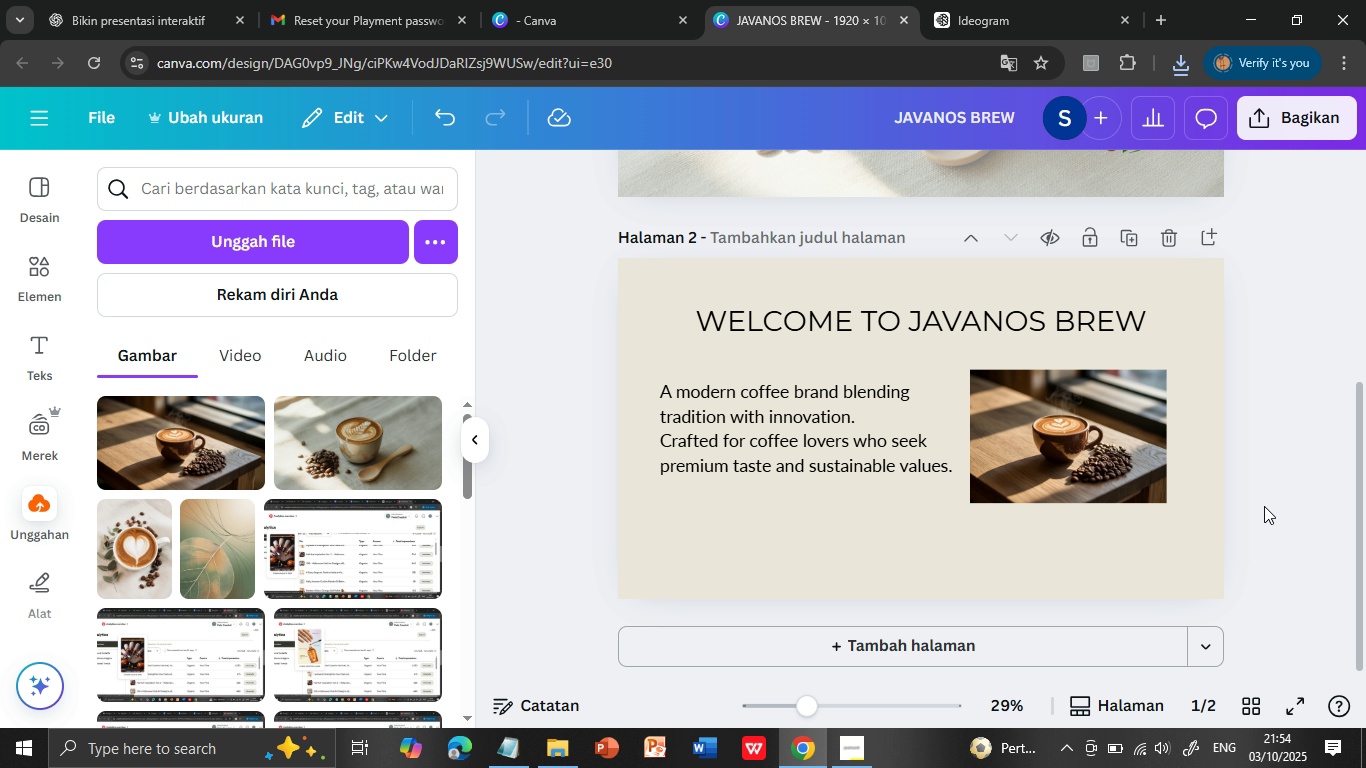 
scroll: coordinate [1264, 506], scroll_direction: down, amount: 3.0
 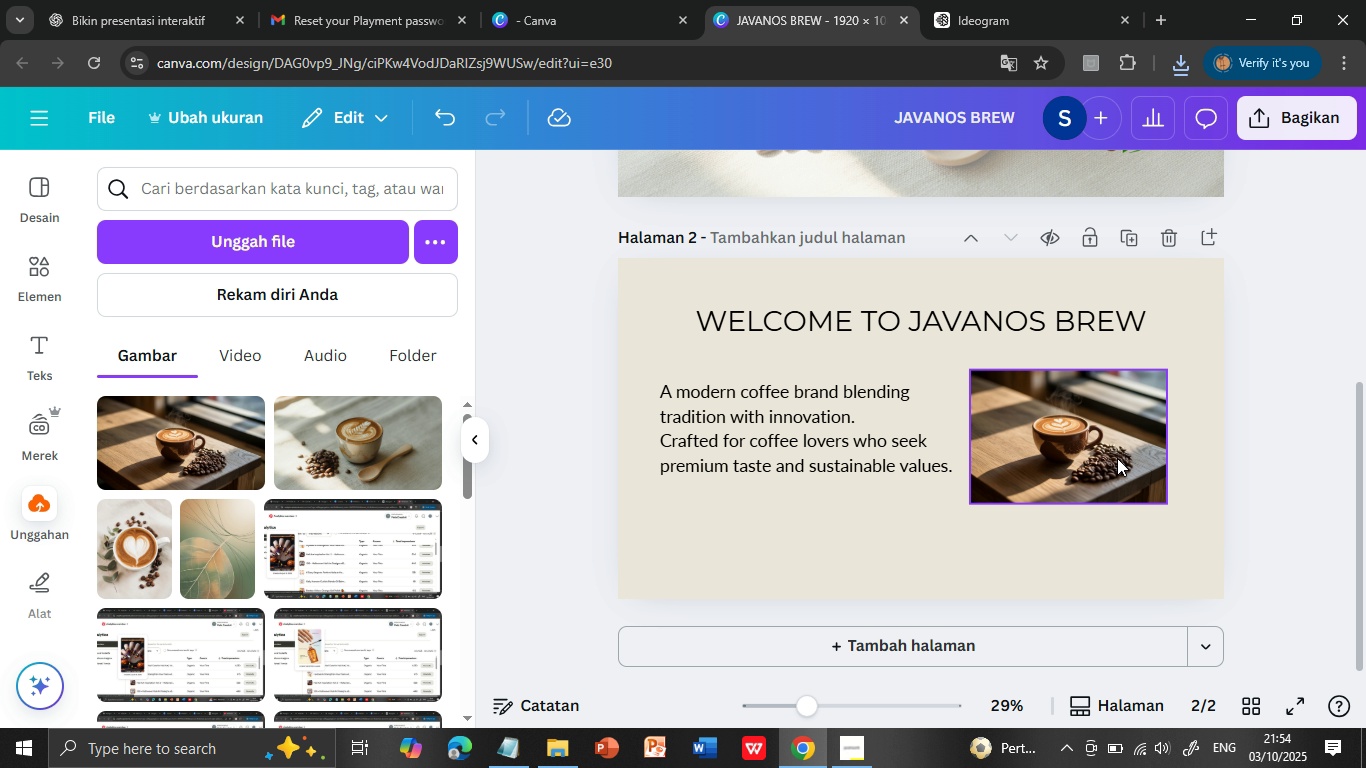 
wait(6.05)
 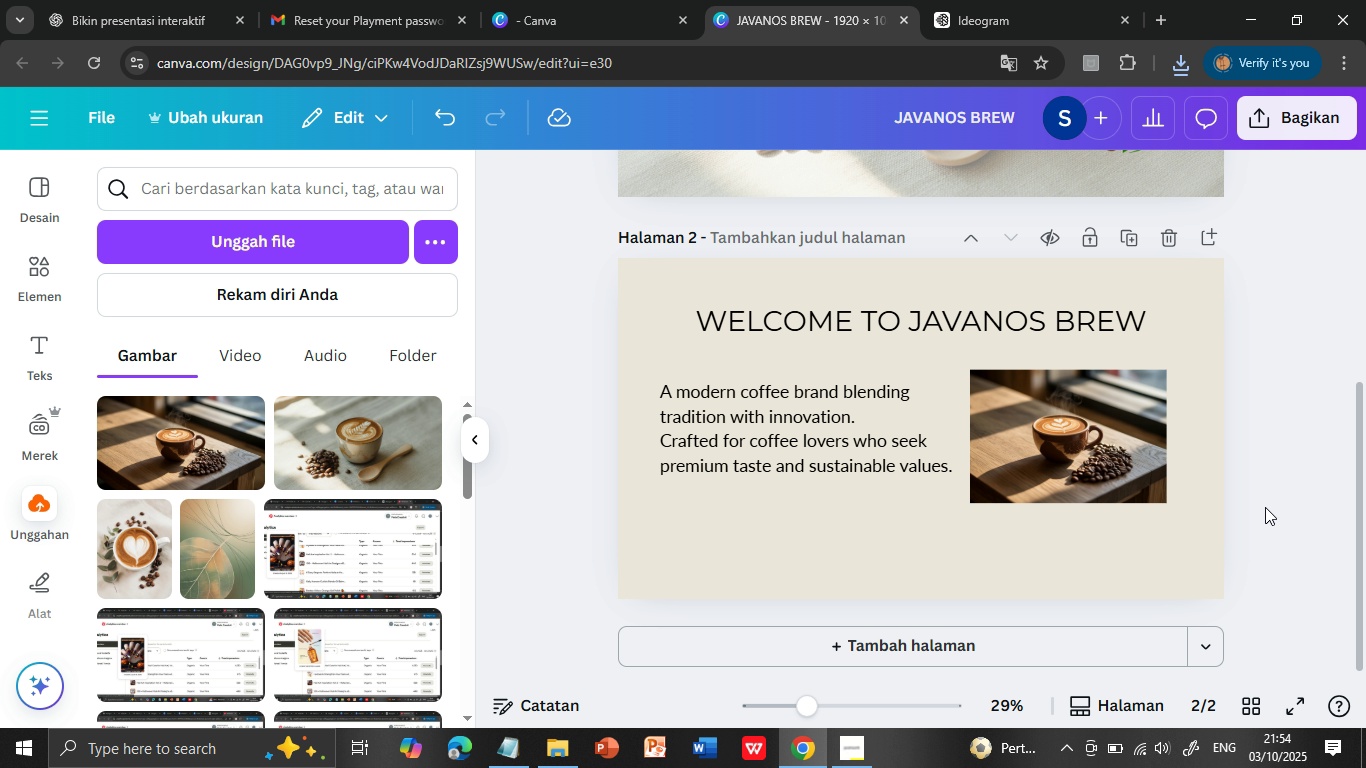 
left_click([1046, 423])
 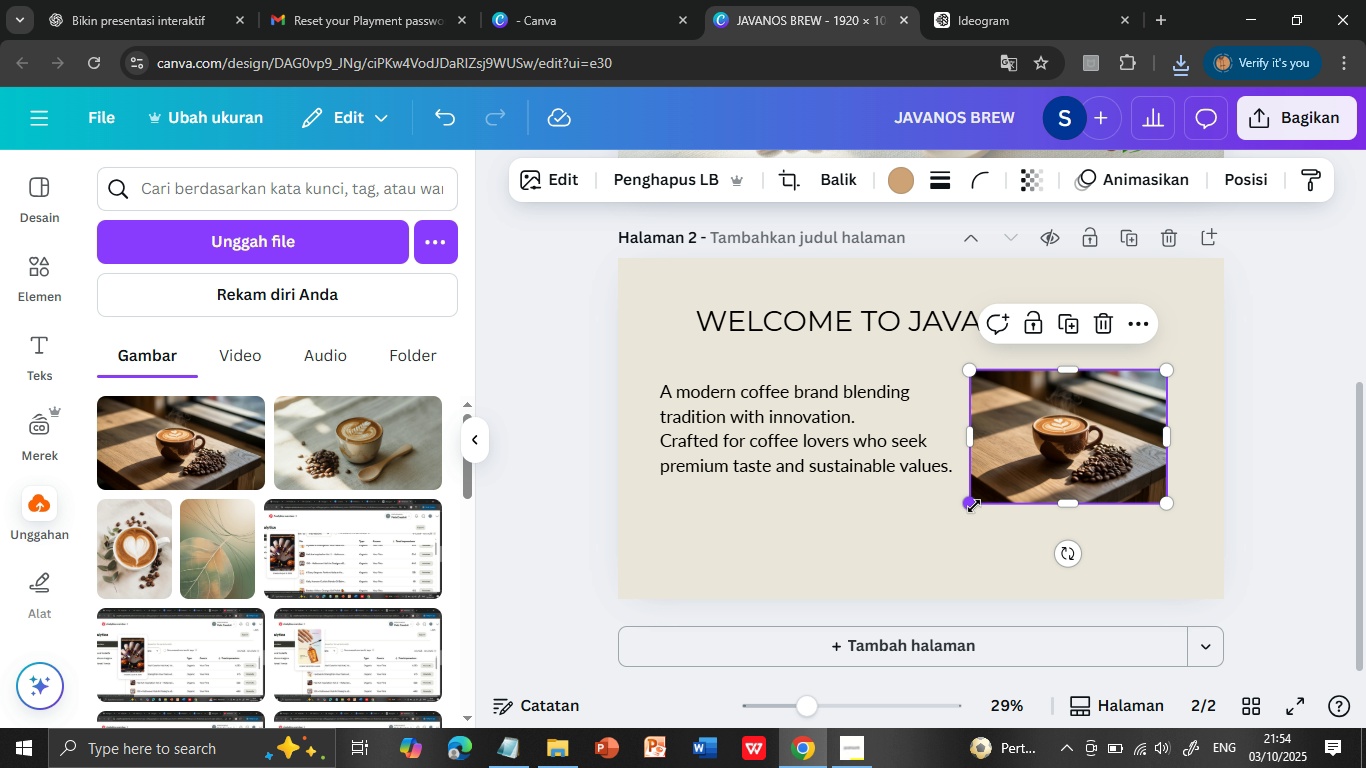 
left_click_drag(start_coordinate=[973, 506], to_coordinate=[967, 508])
 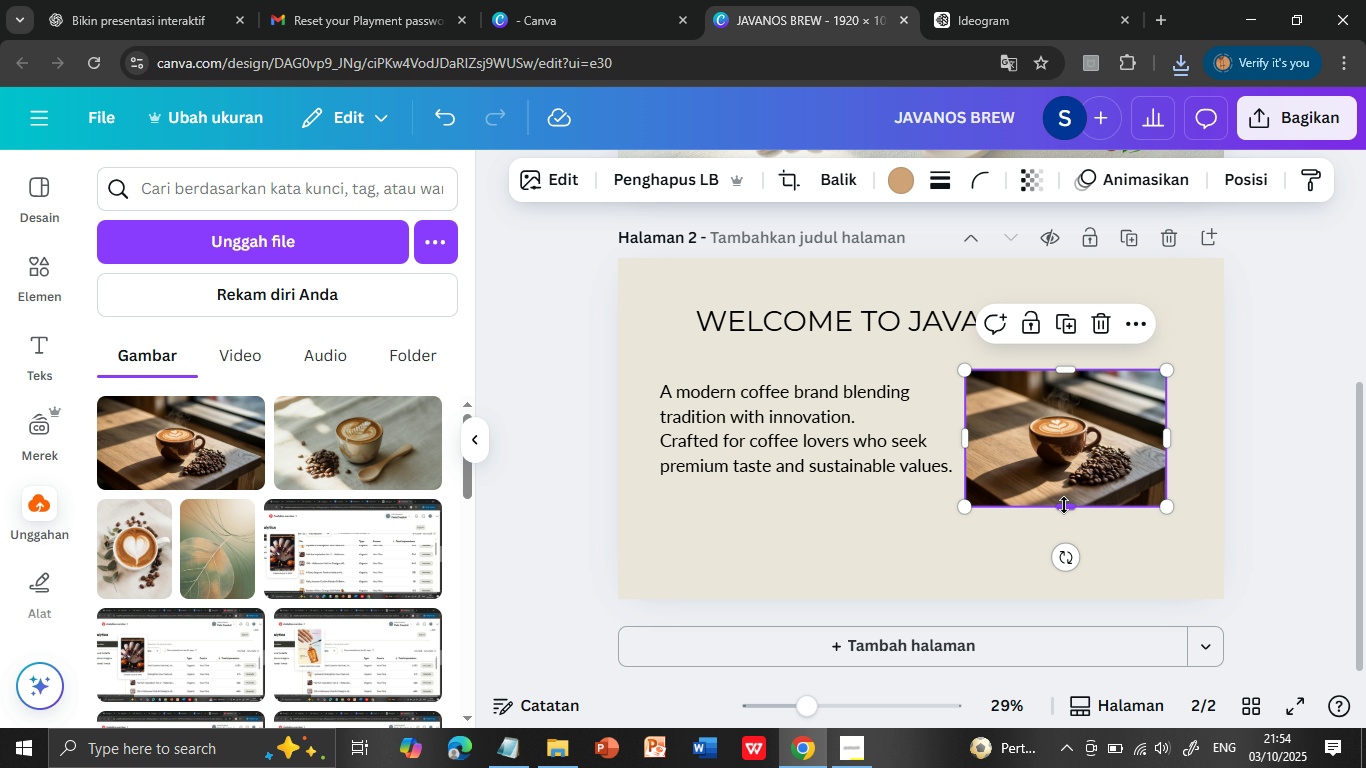 
left_click_drag(start_coordinate=[1064, 505], to_coordinate=[1069, 519])
 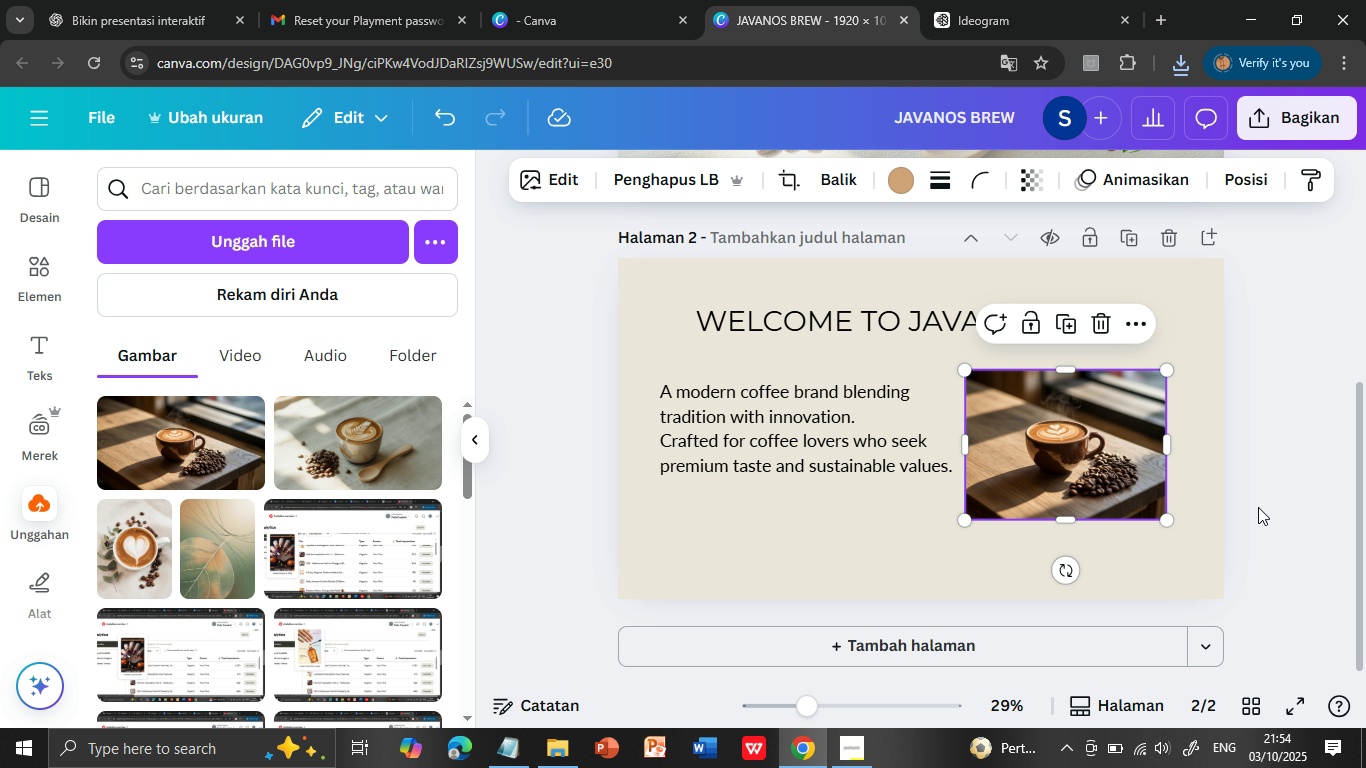 
left_click([1258, 507])
 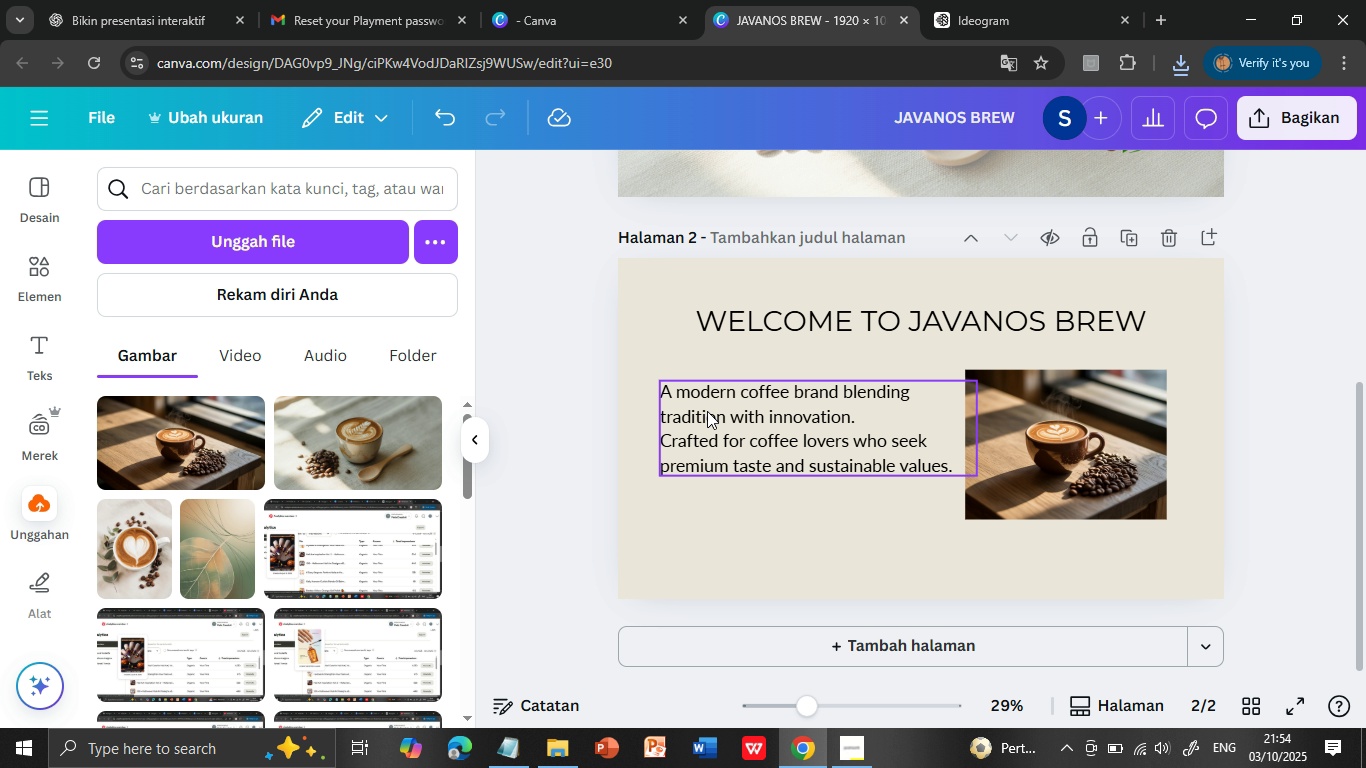 
left_click([707, 411])
 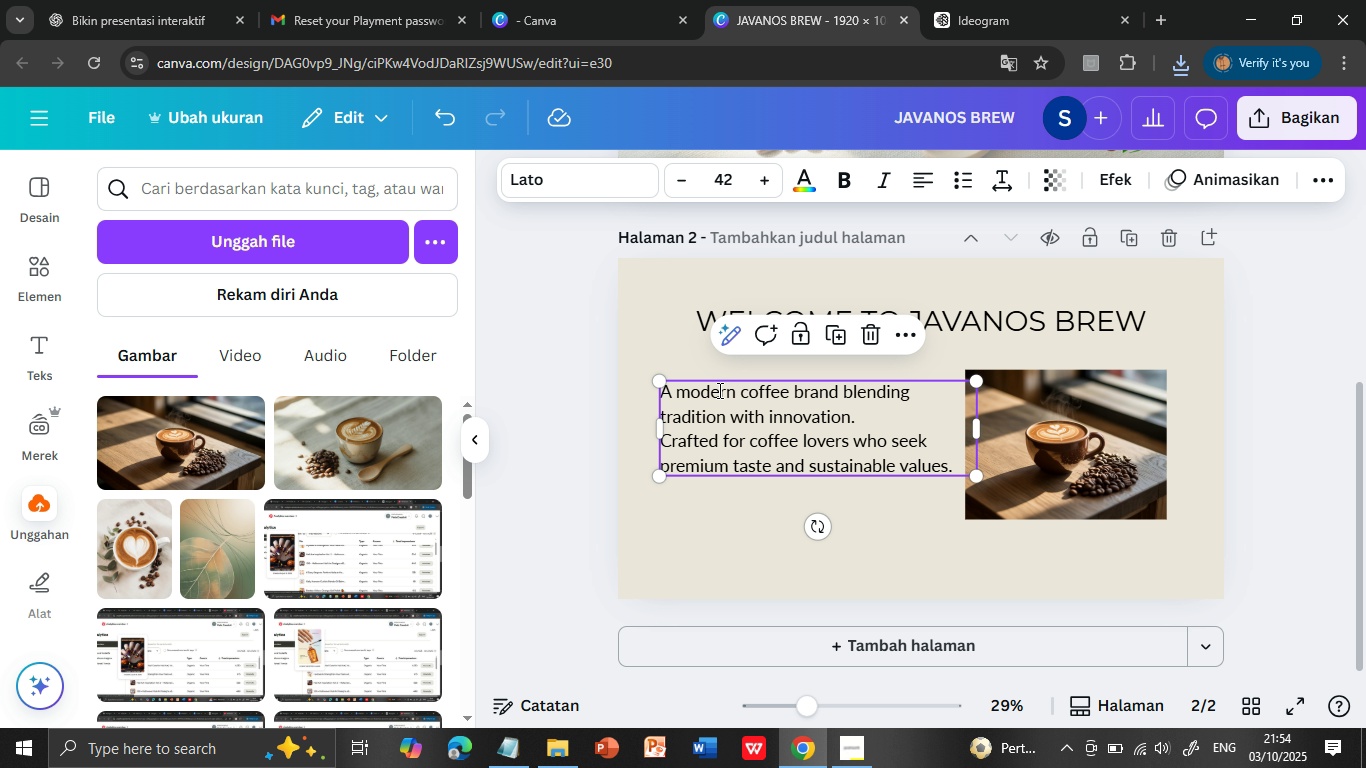 
double_click([718, 390])
 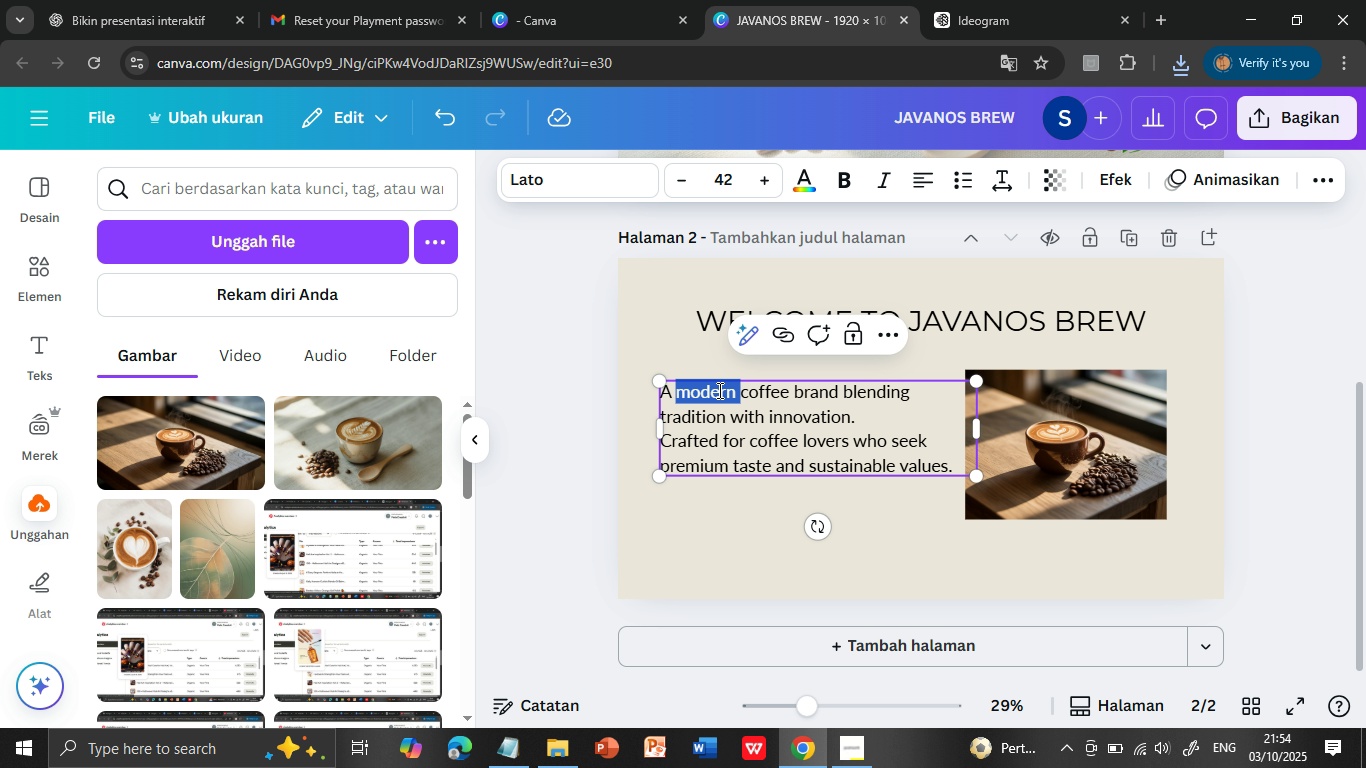 
triple_click([718, 390])
 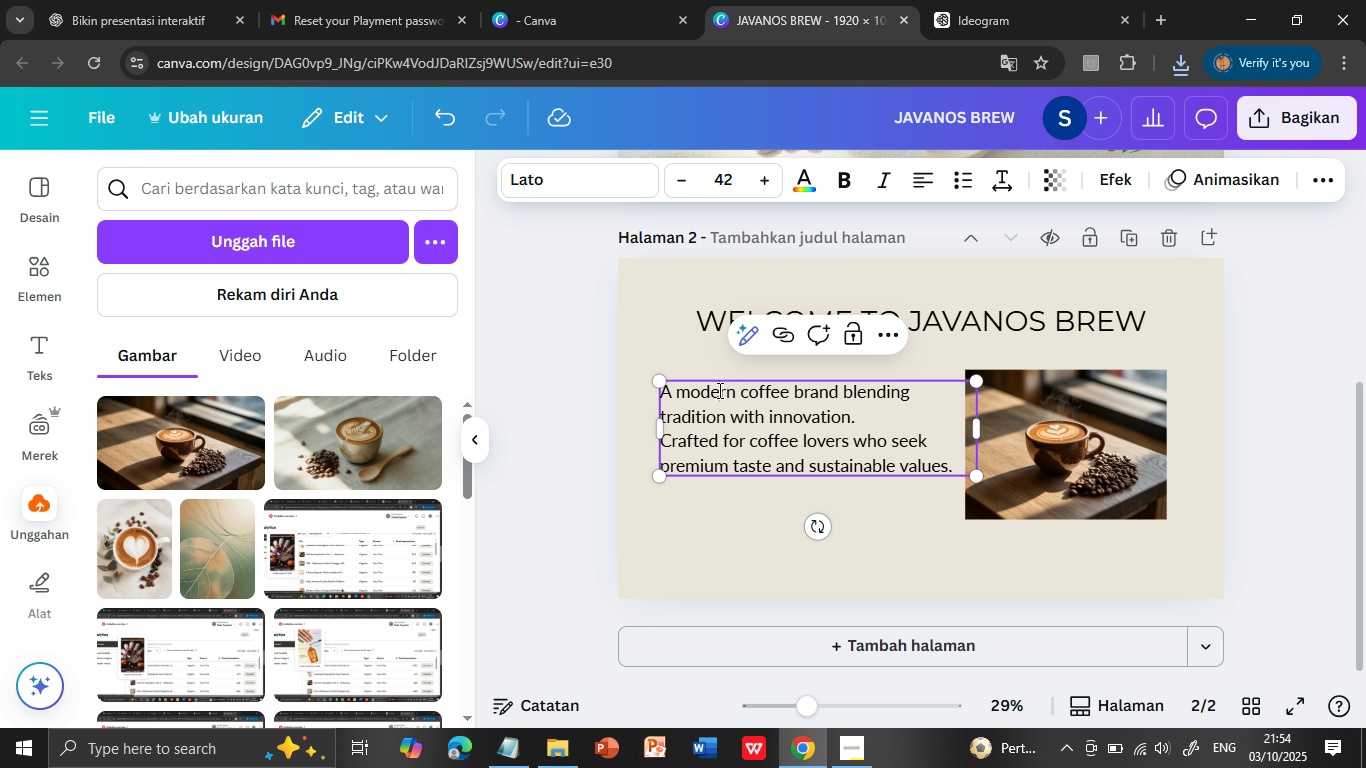 
left_click([718, 390])
 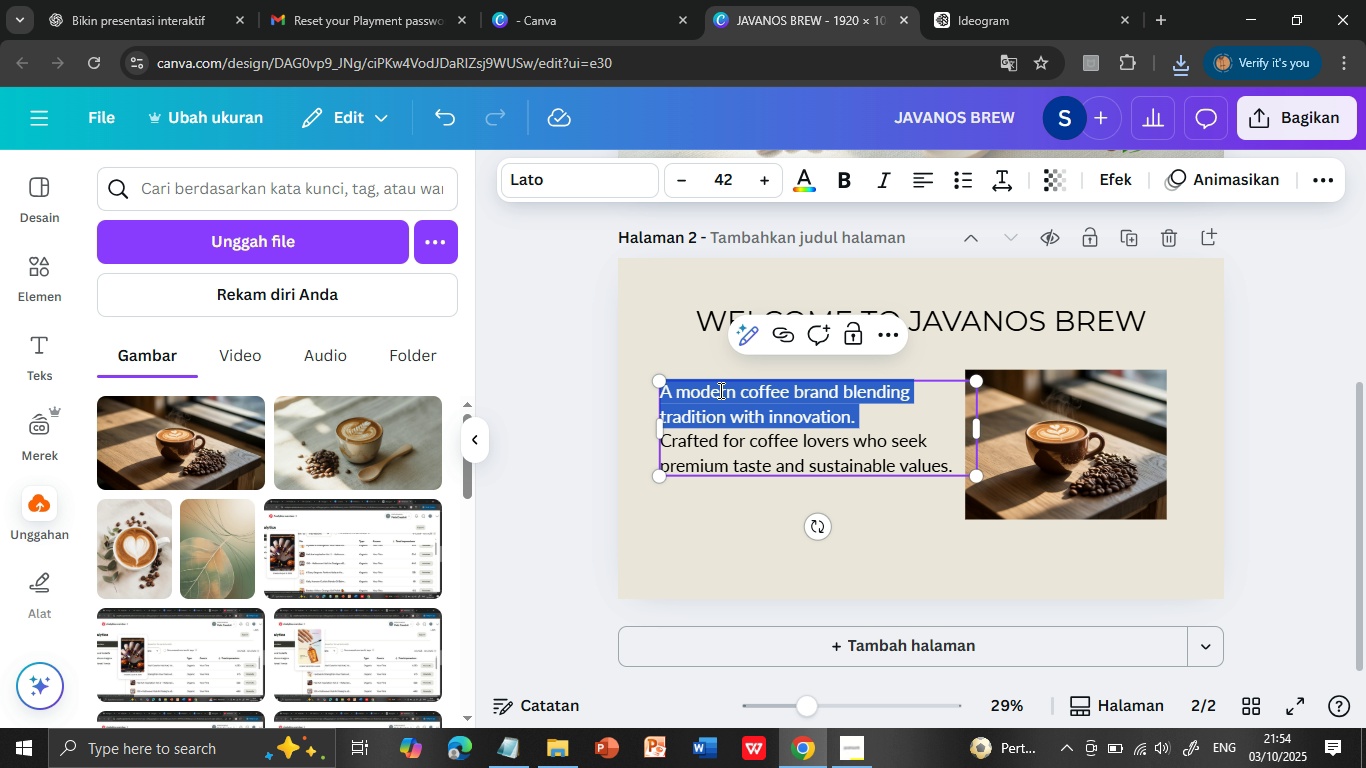 
triple_click([719, 390])
 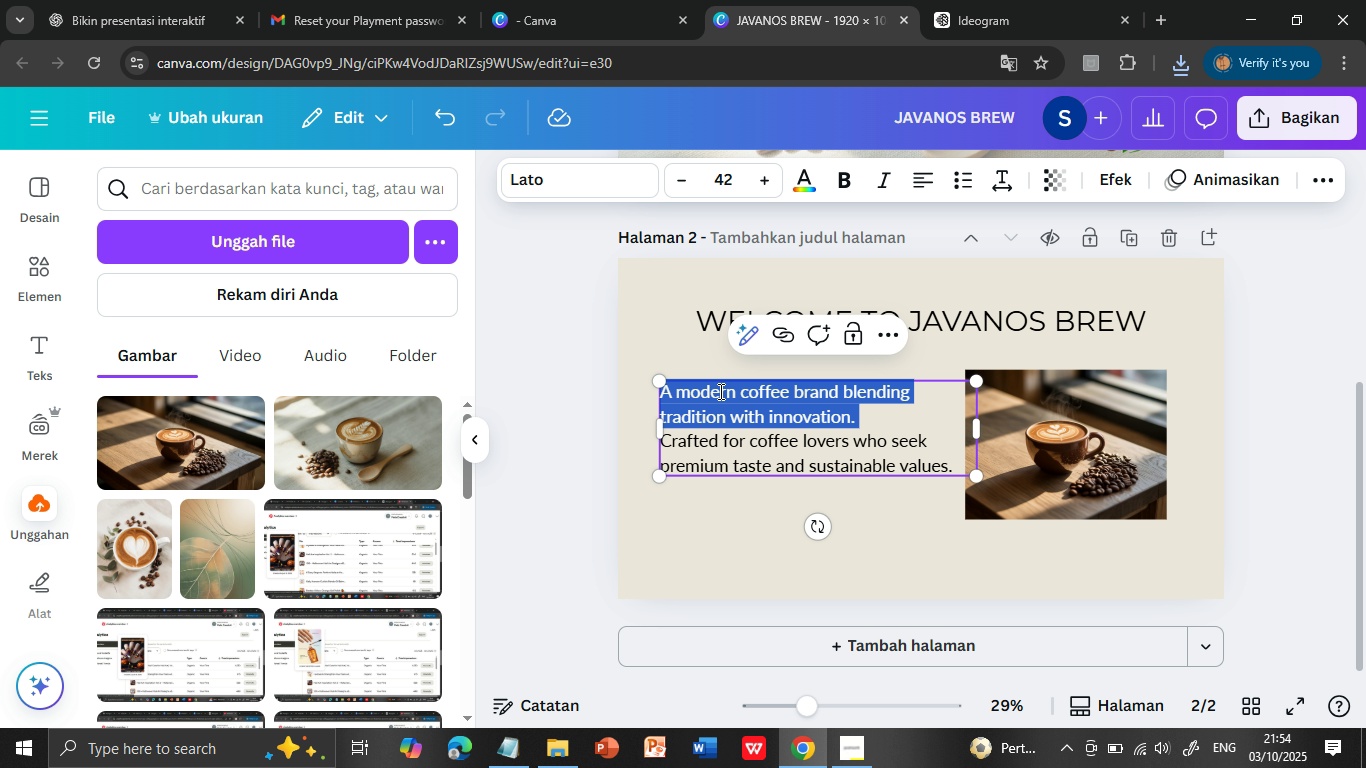 
key(Shift+ArrowDown)
 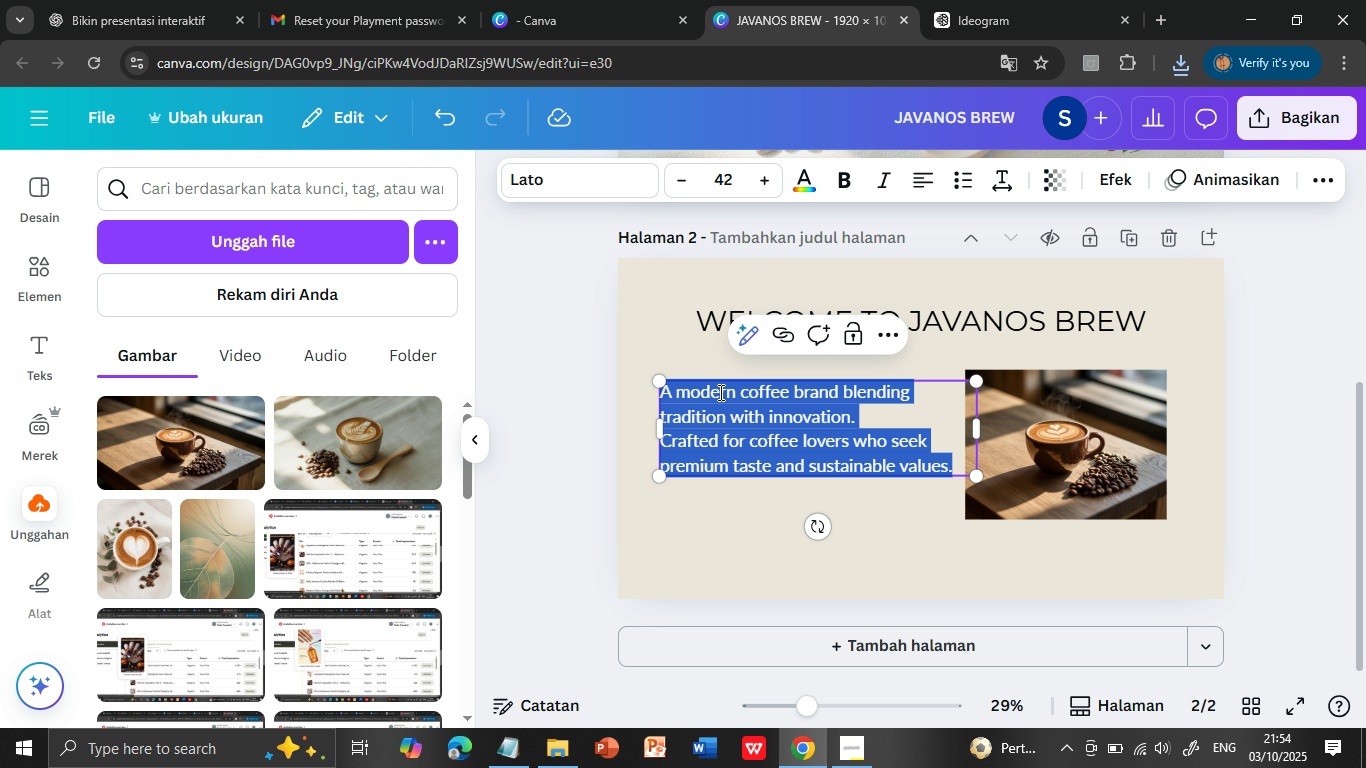 
key(Shift+ArrowDown)
 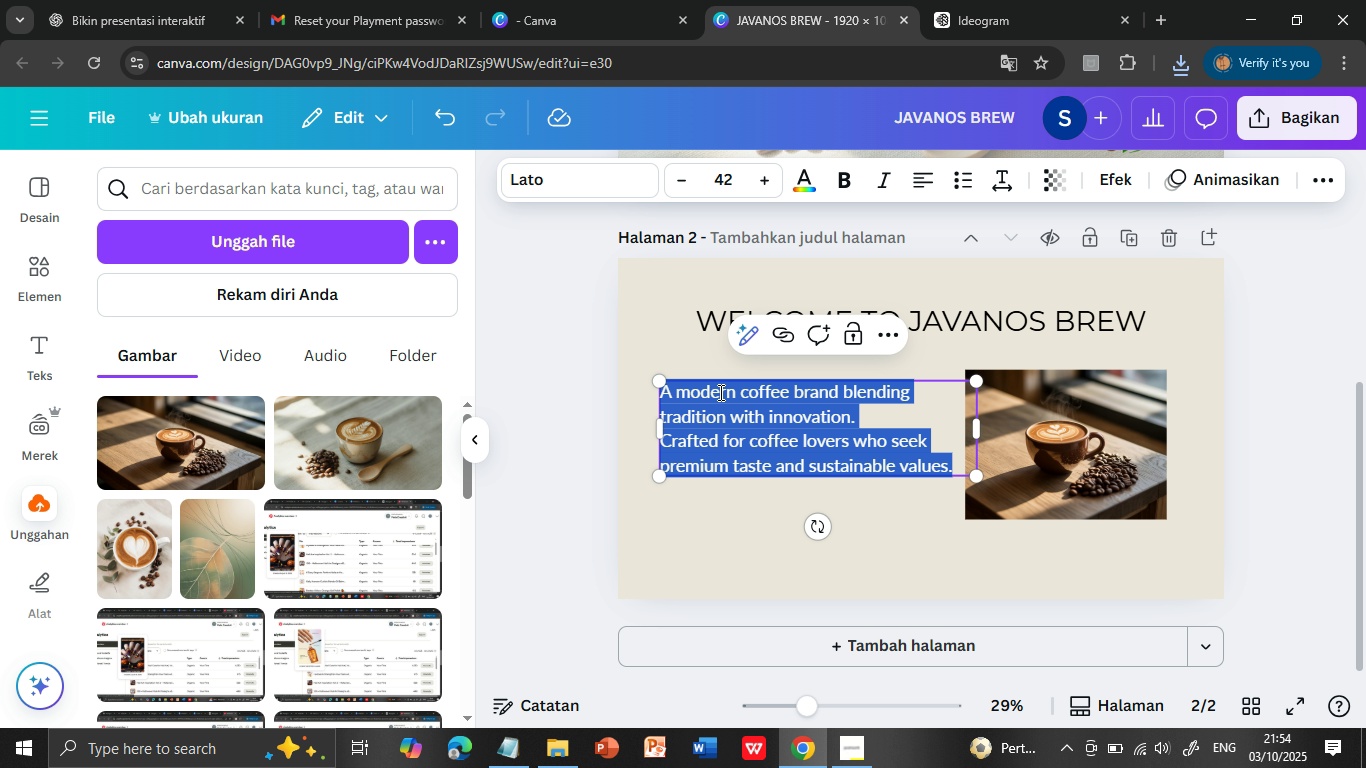 
key(Shift+ArrowDown)
 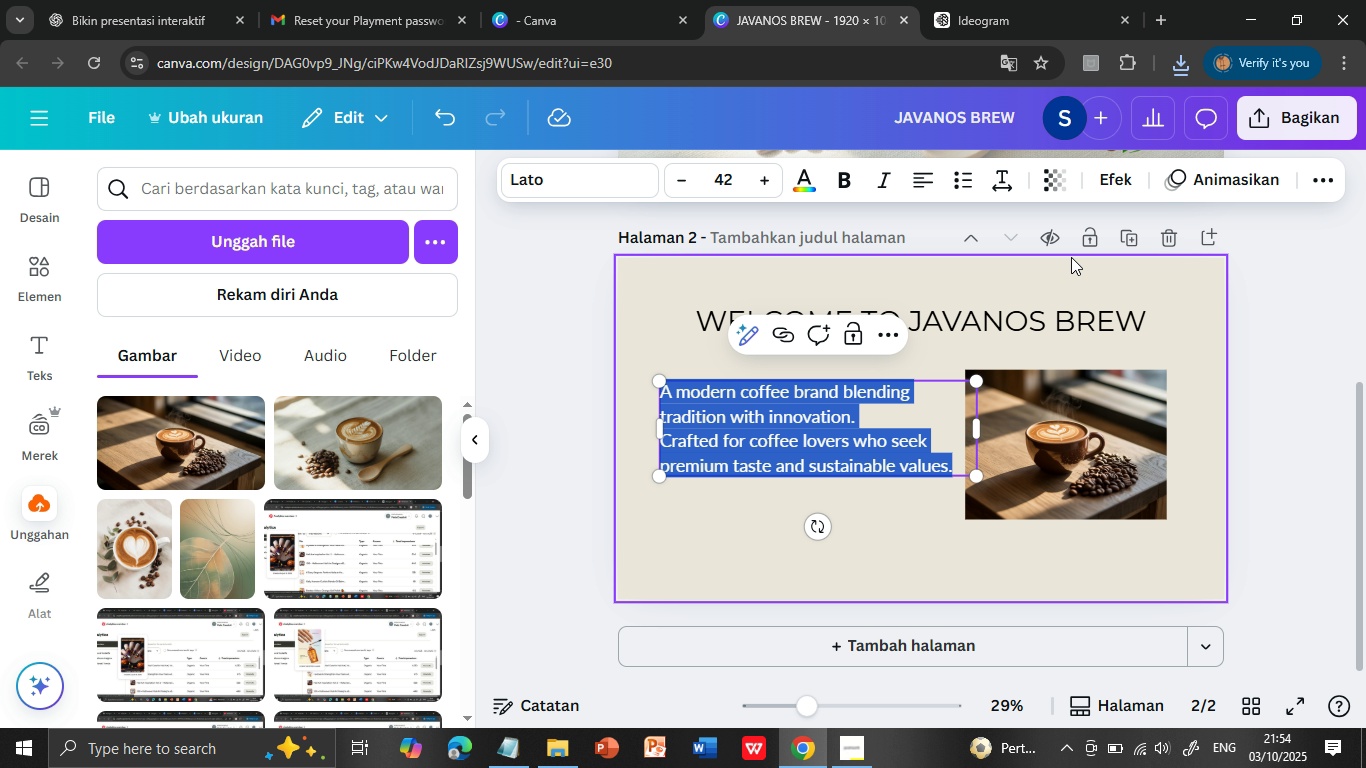 
wait(7.51)
 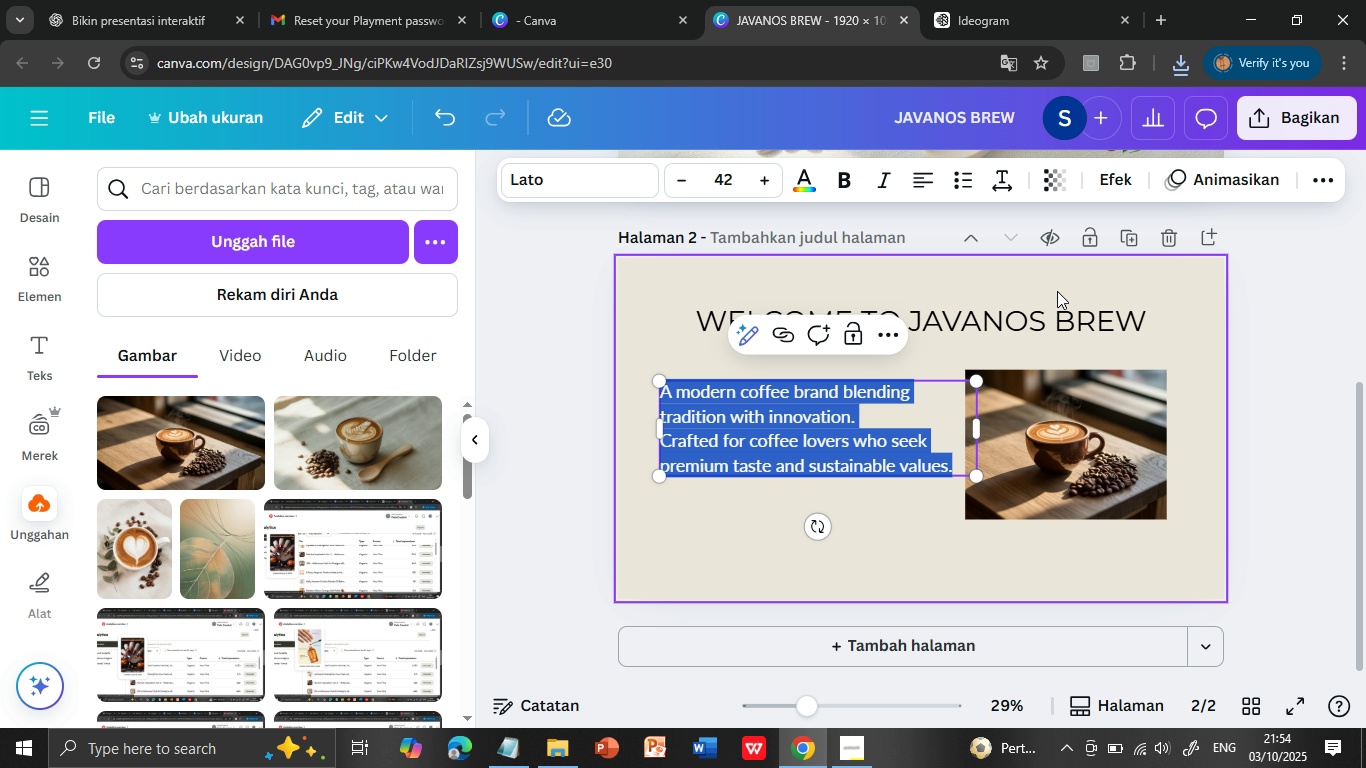 
left_click([1001, 176])
 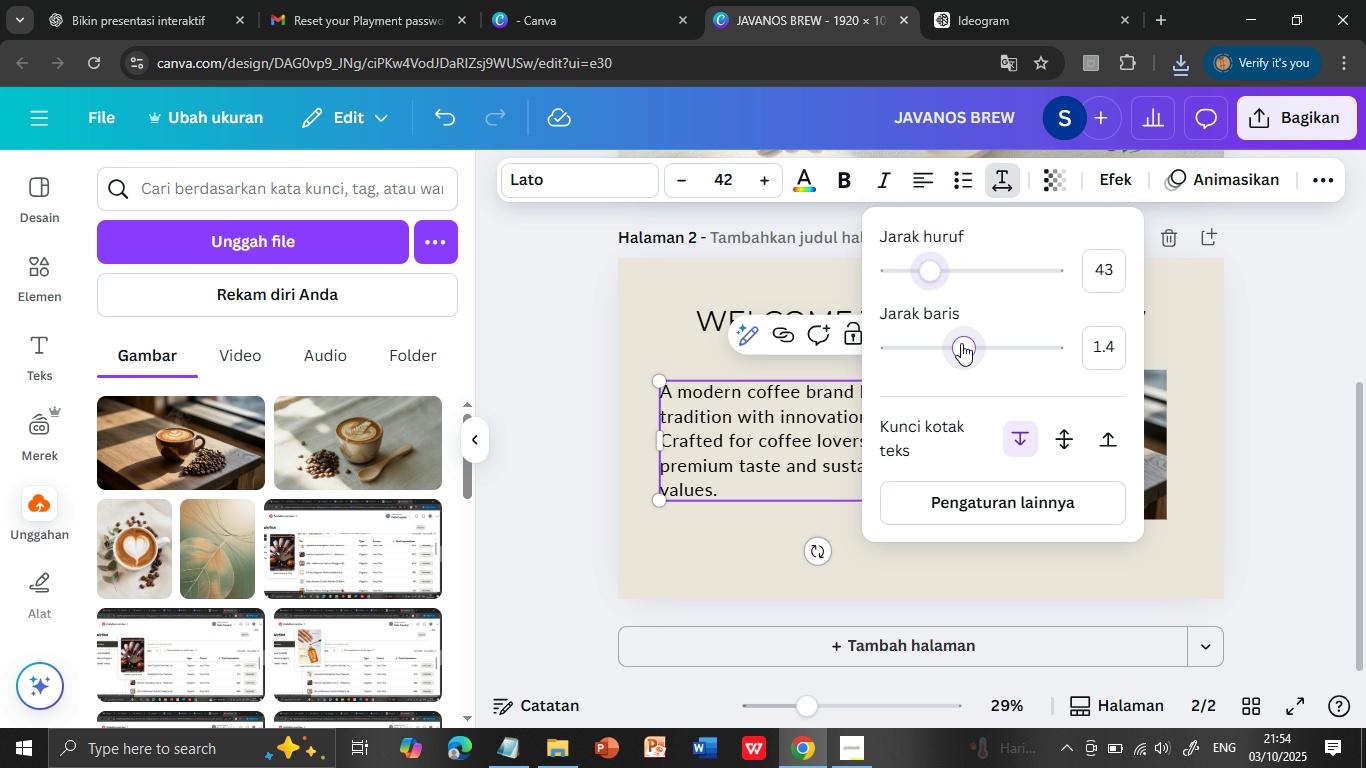 
wait(7.97)
 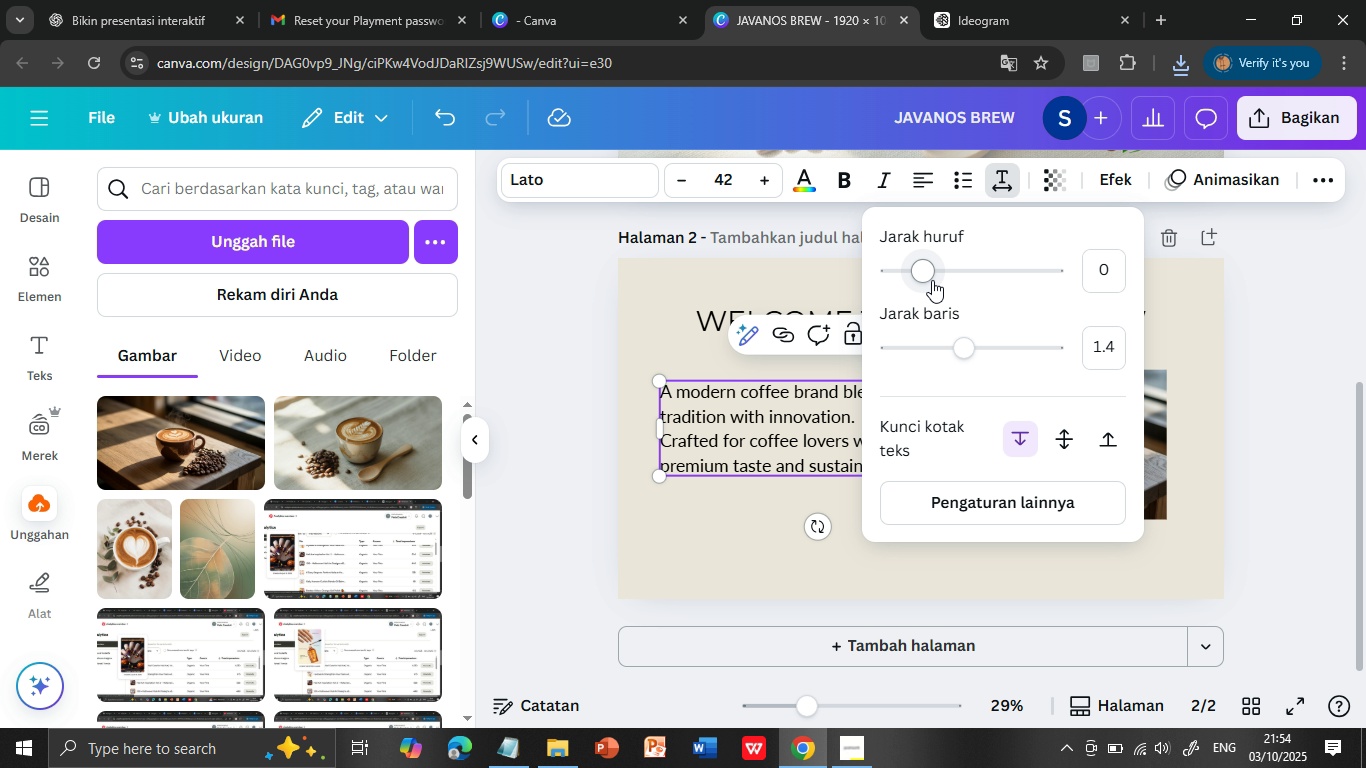 
left_click([774, 523])
 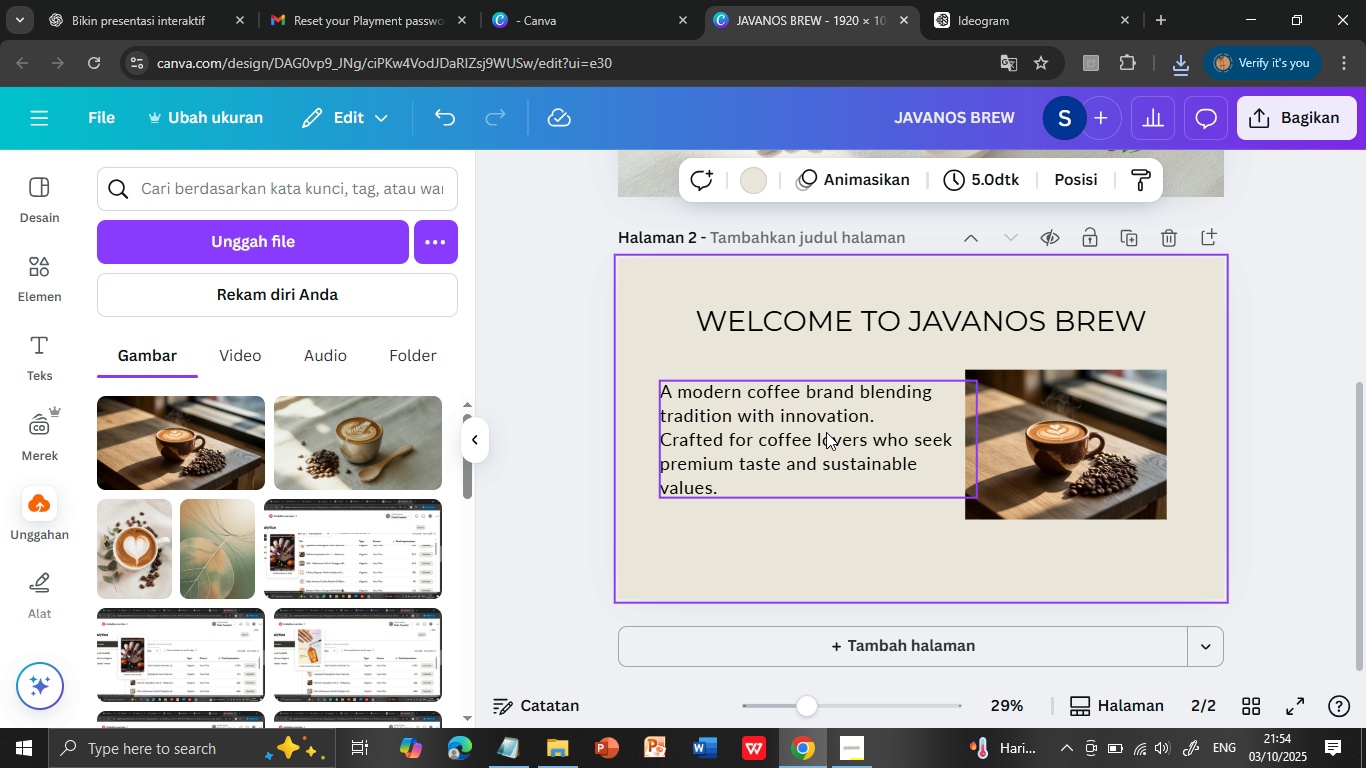 
left_click([822, 410])
 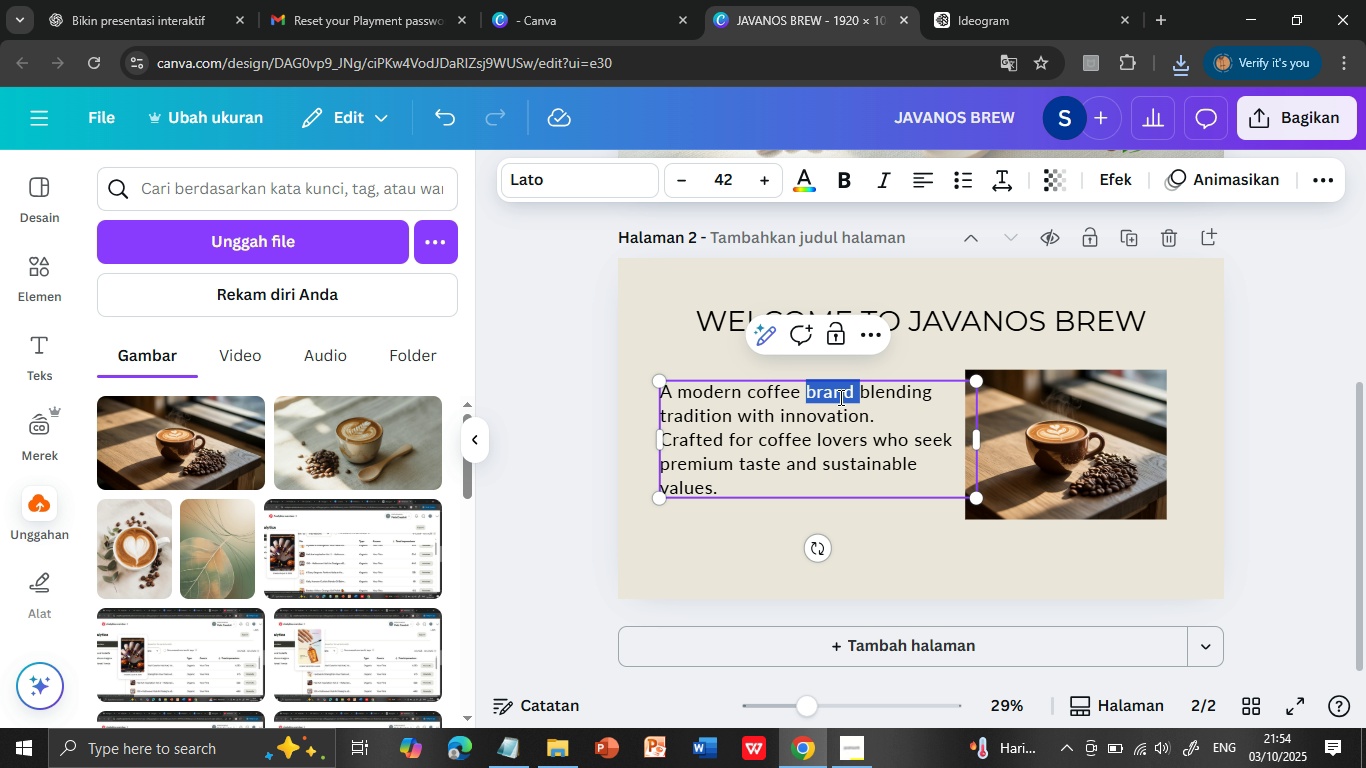 
double_click([839, 397])
 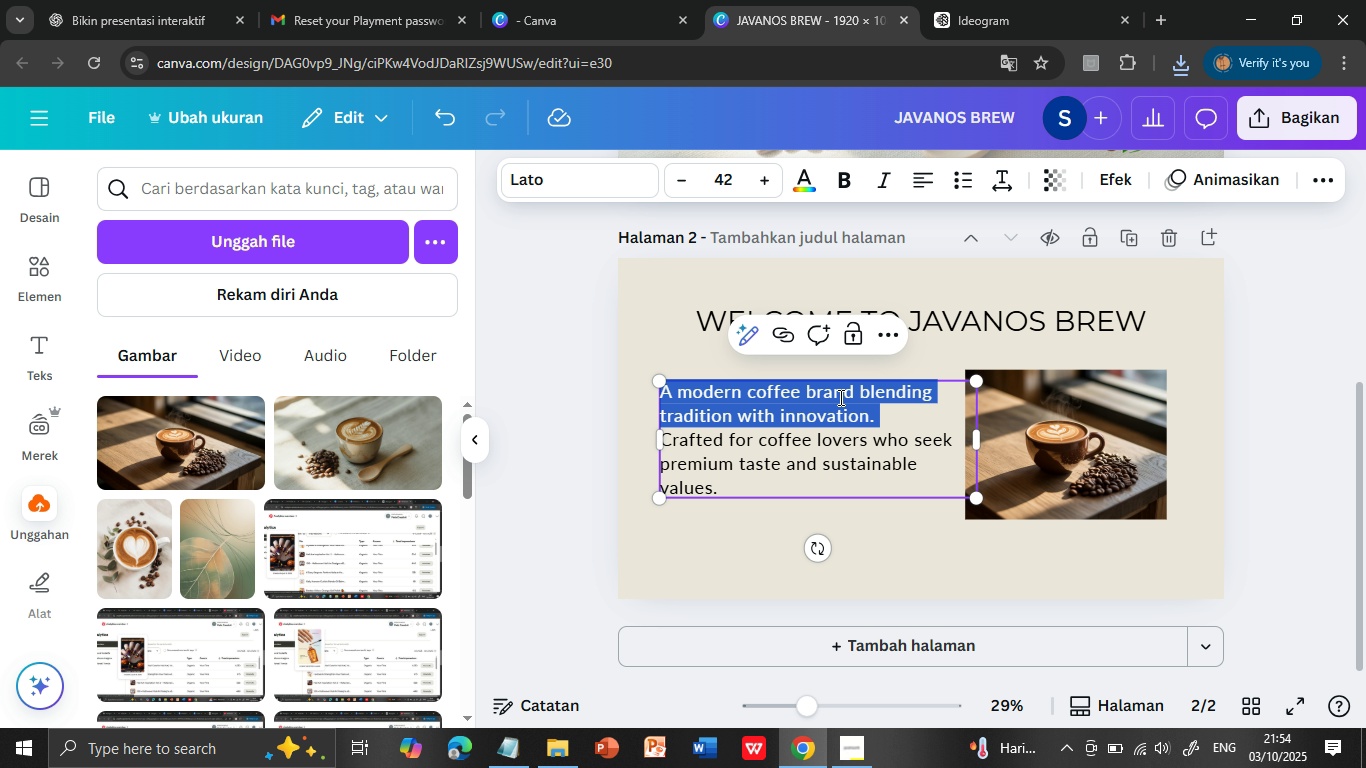 
triple_click([839, 397])
 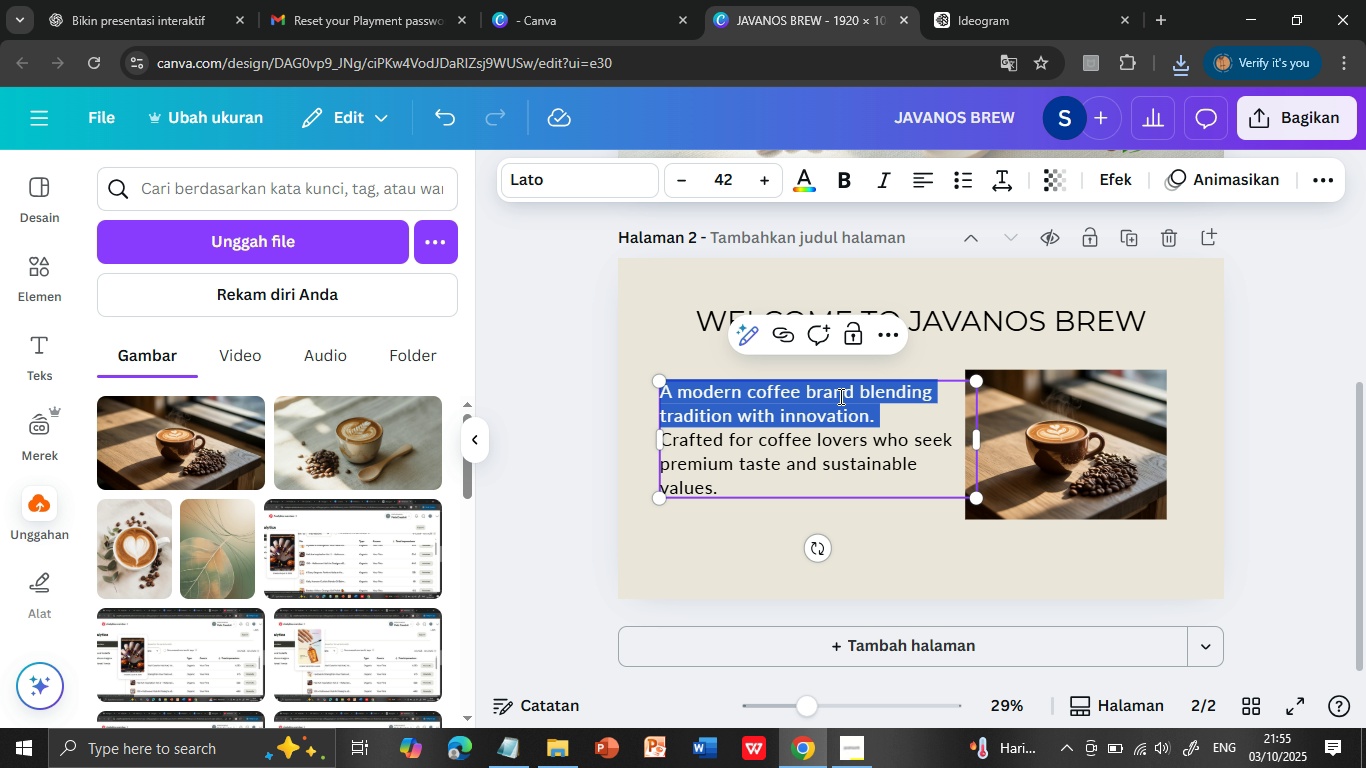 
key(Shift+ArrowDown)
 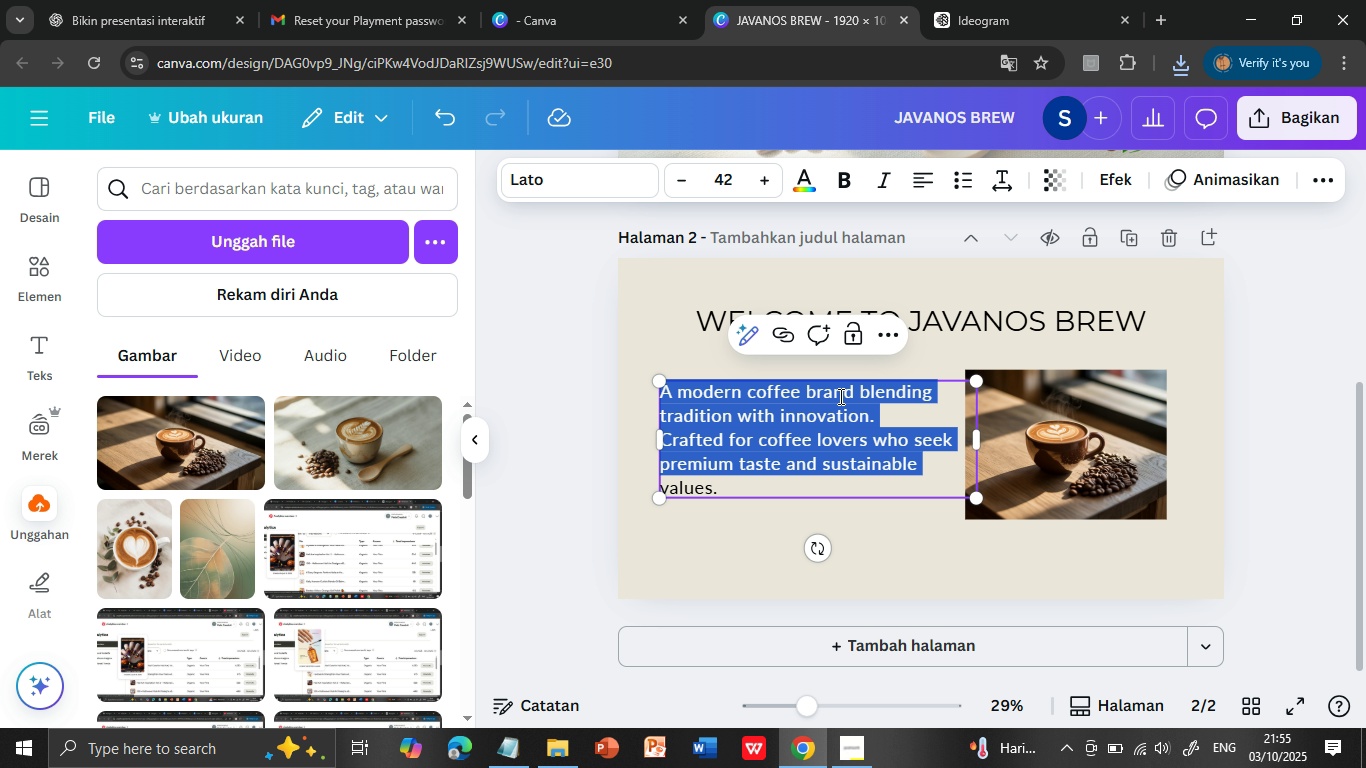 
key(Shift+ArrowDown)
 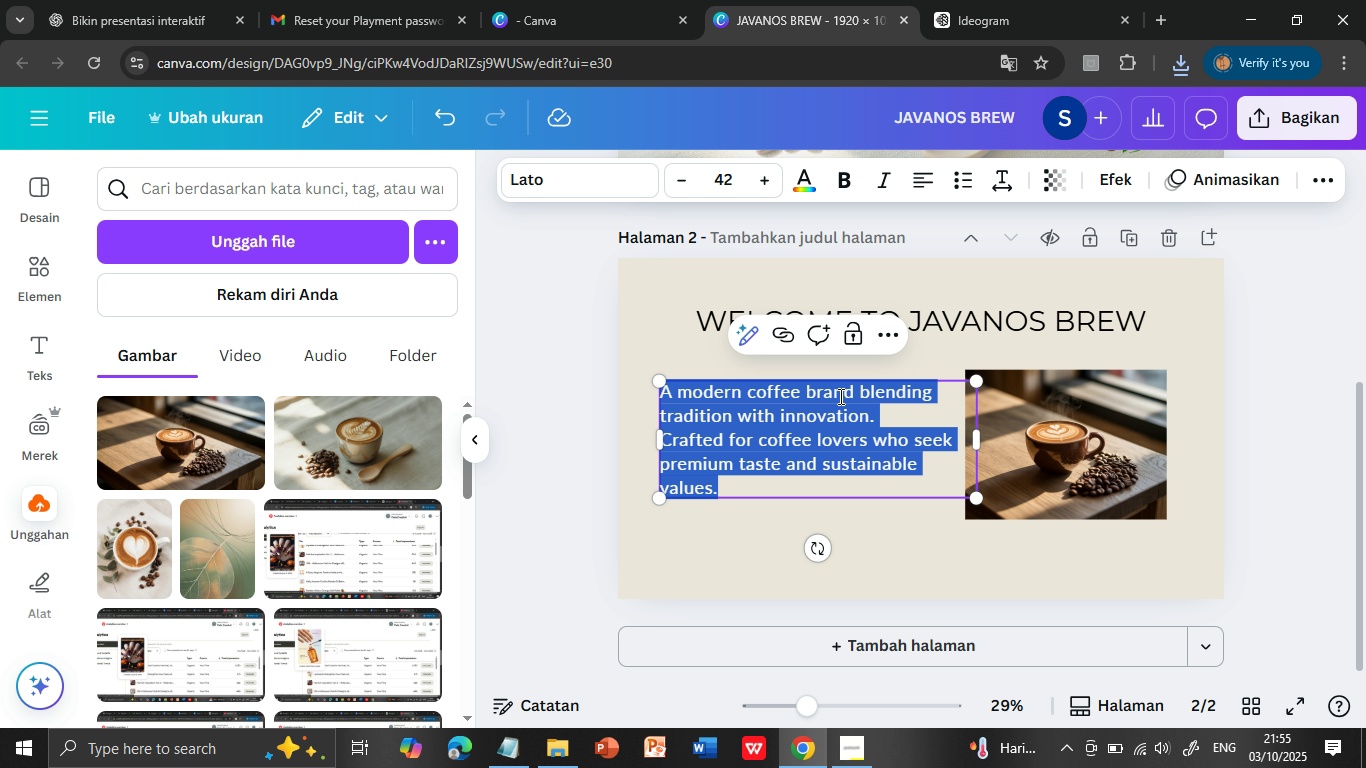 
key(Shift+ArrowDown)
 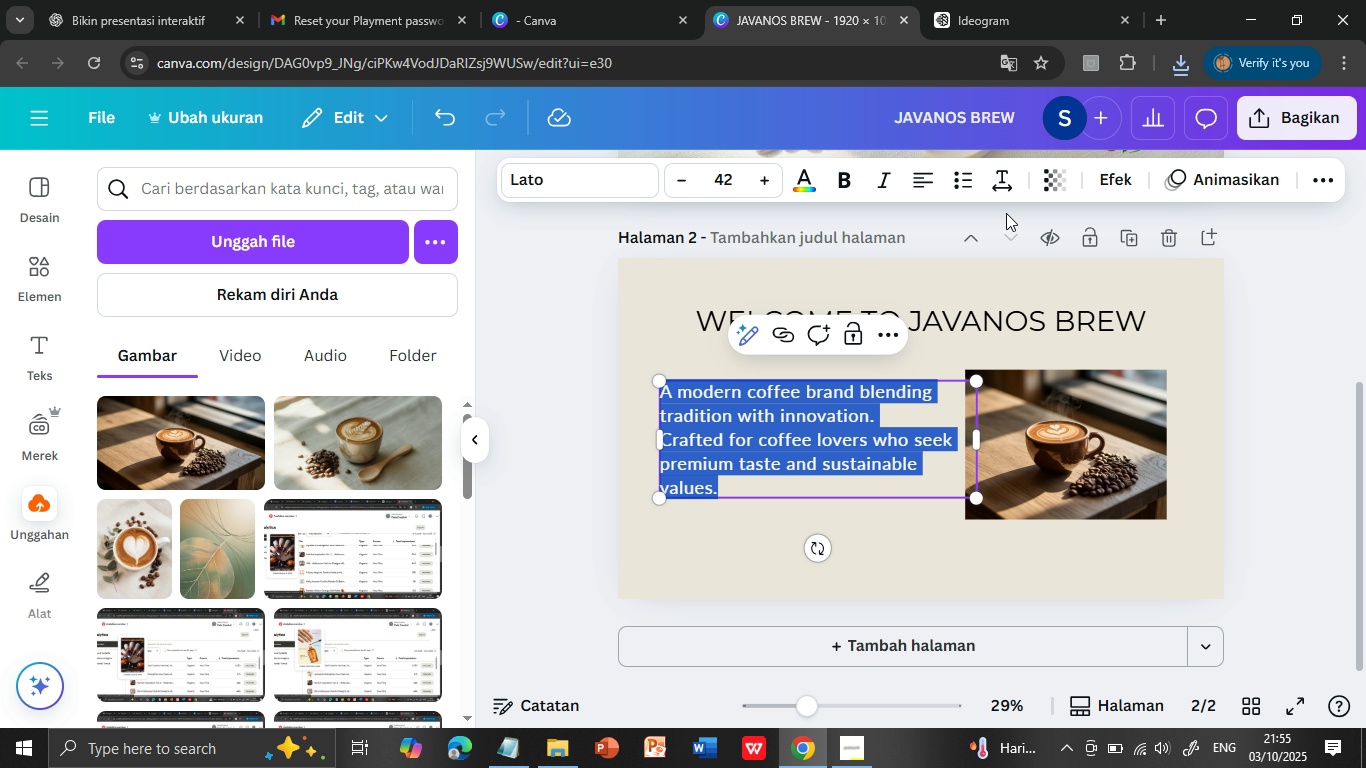 
left_click([1003, 184])
 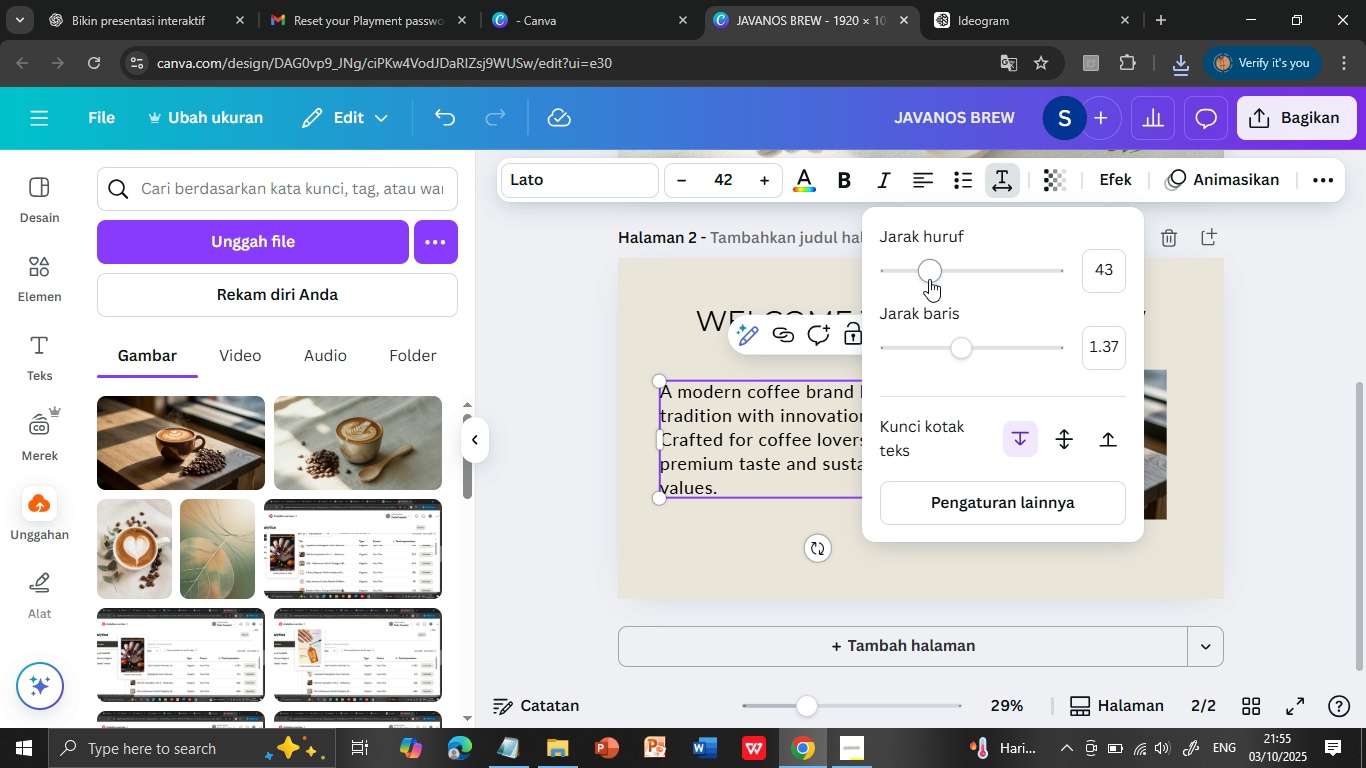 
left_click_drag(start_coordinate=[926, 274], to_coordinate=[932, 272])
 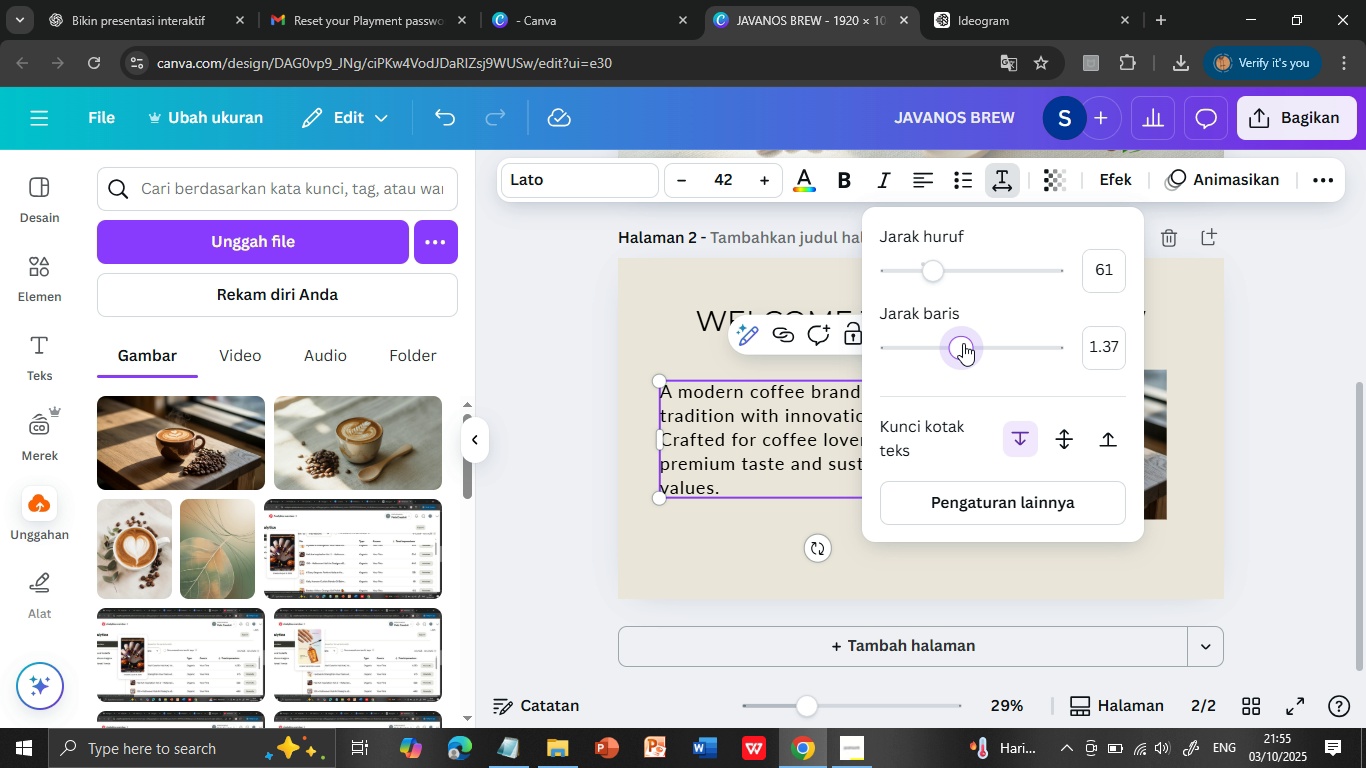 
left_click_drag(start_coordinate=[963, 343], to_coordinate=[973, 343])
 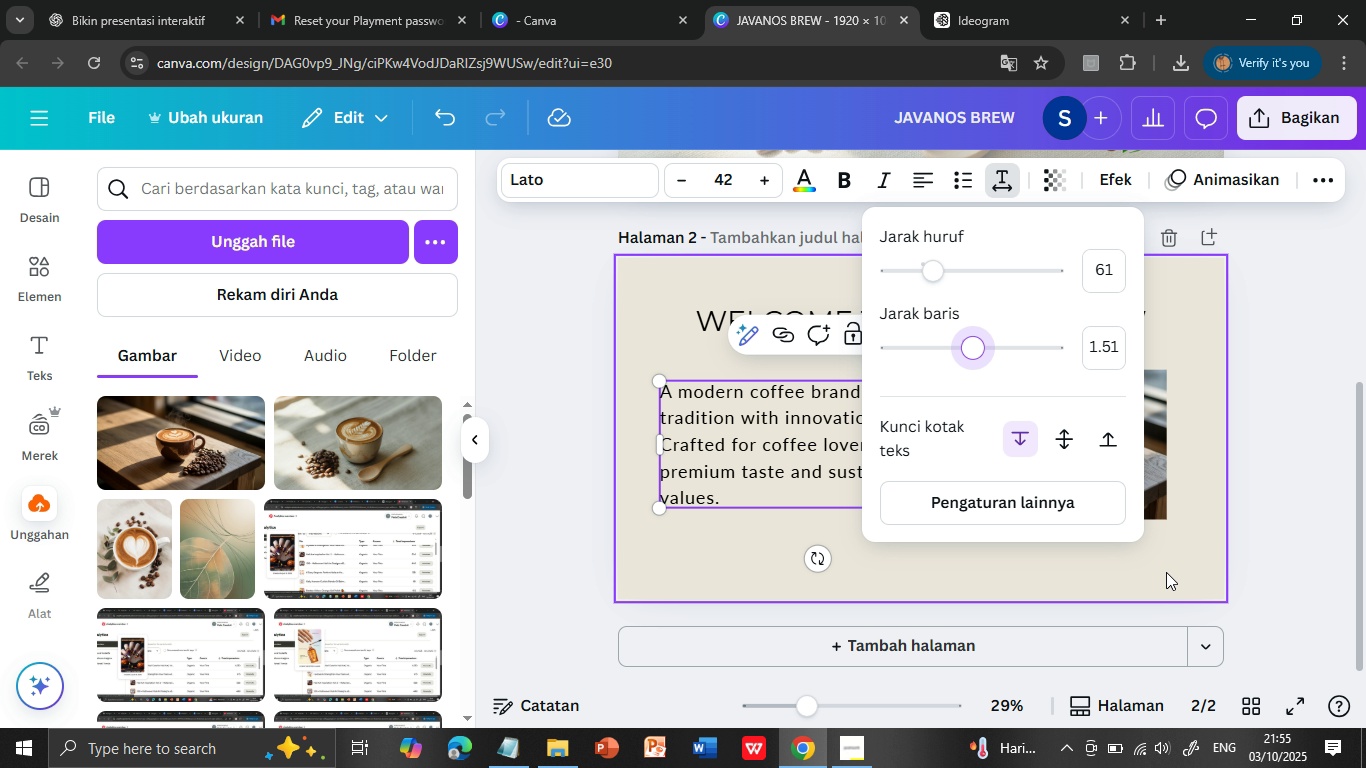 
left_click([1166, 572])
 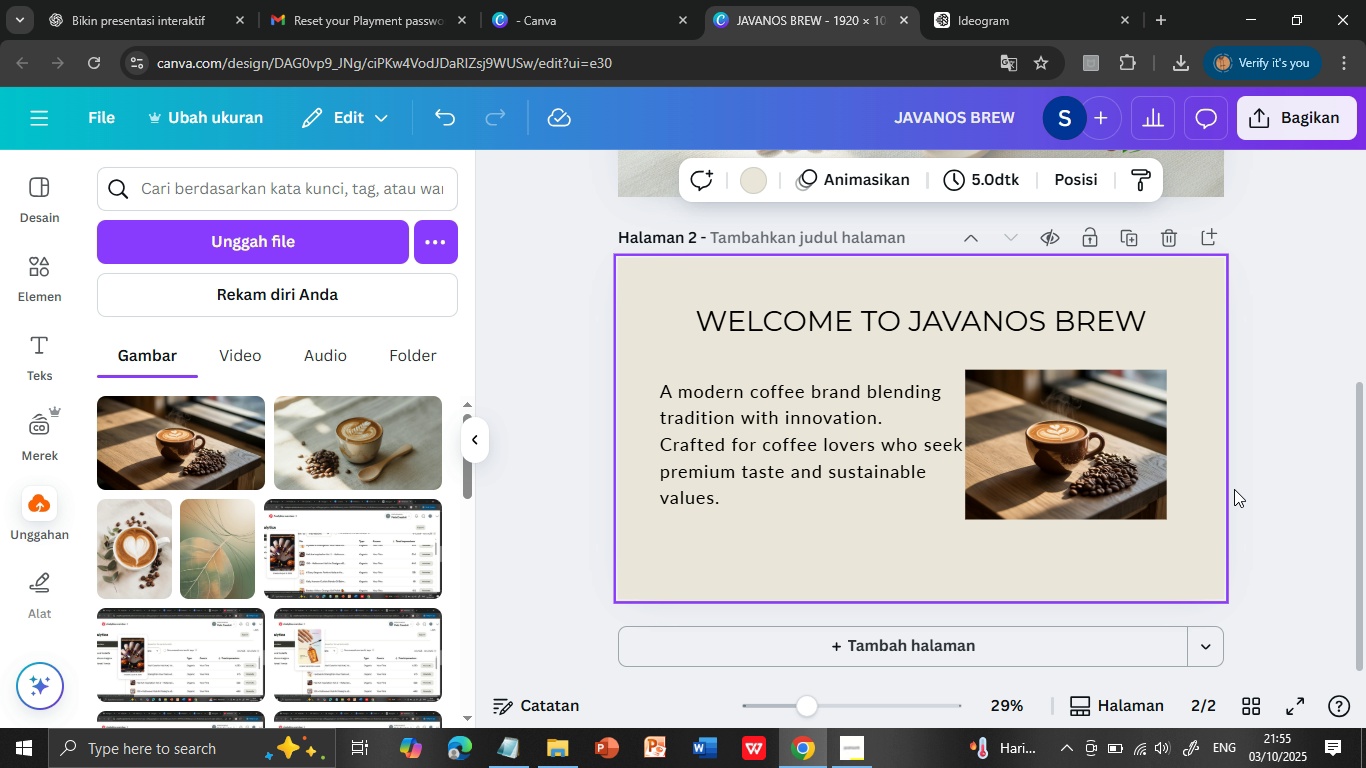 
wait(6.72)
 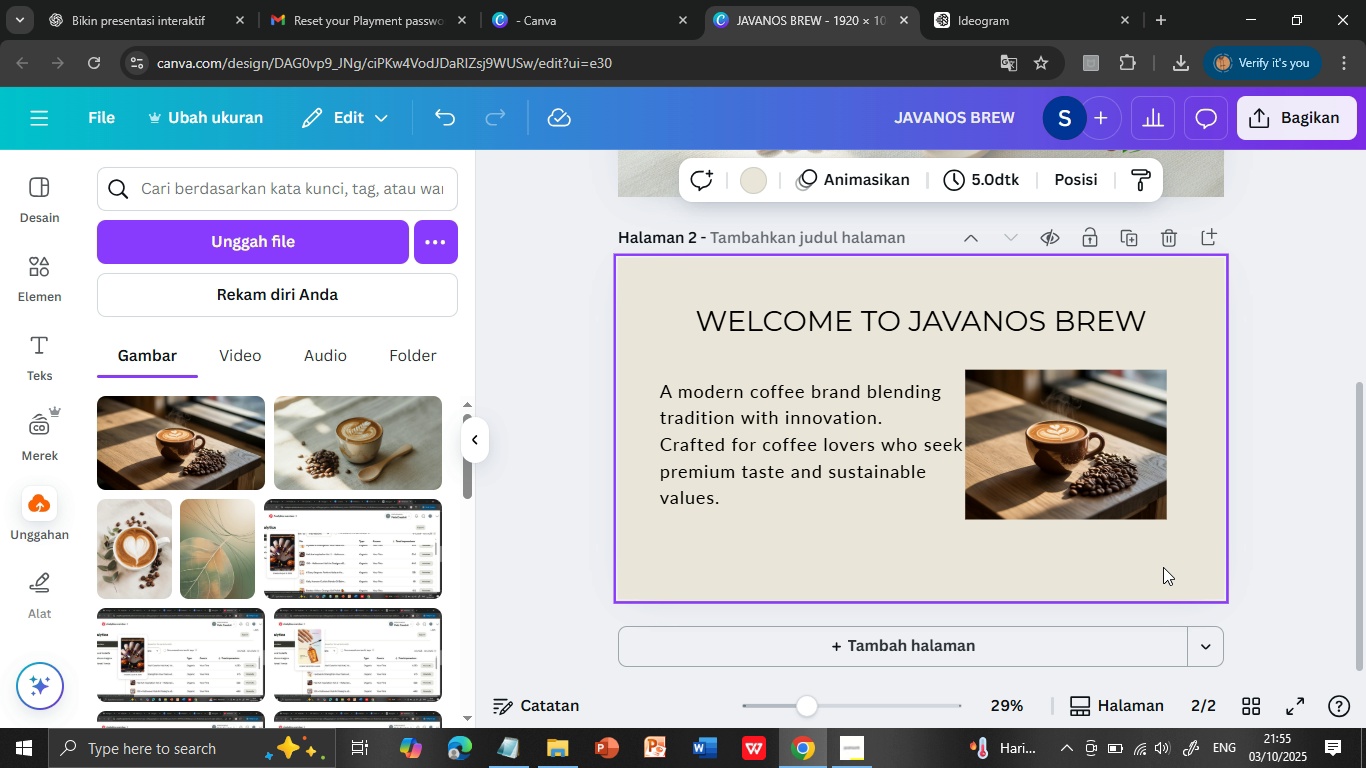 
left_click_drag(start_coordinate=[1137, 453], to_coordinate=[1149, 460])
 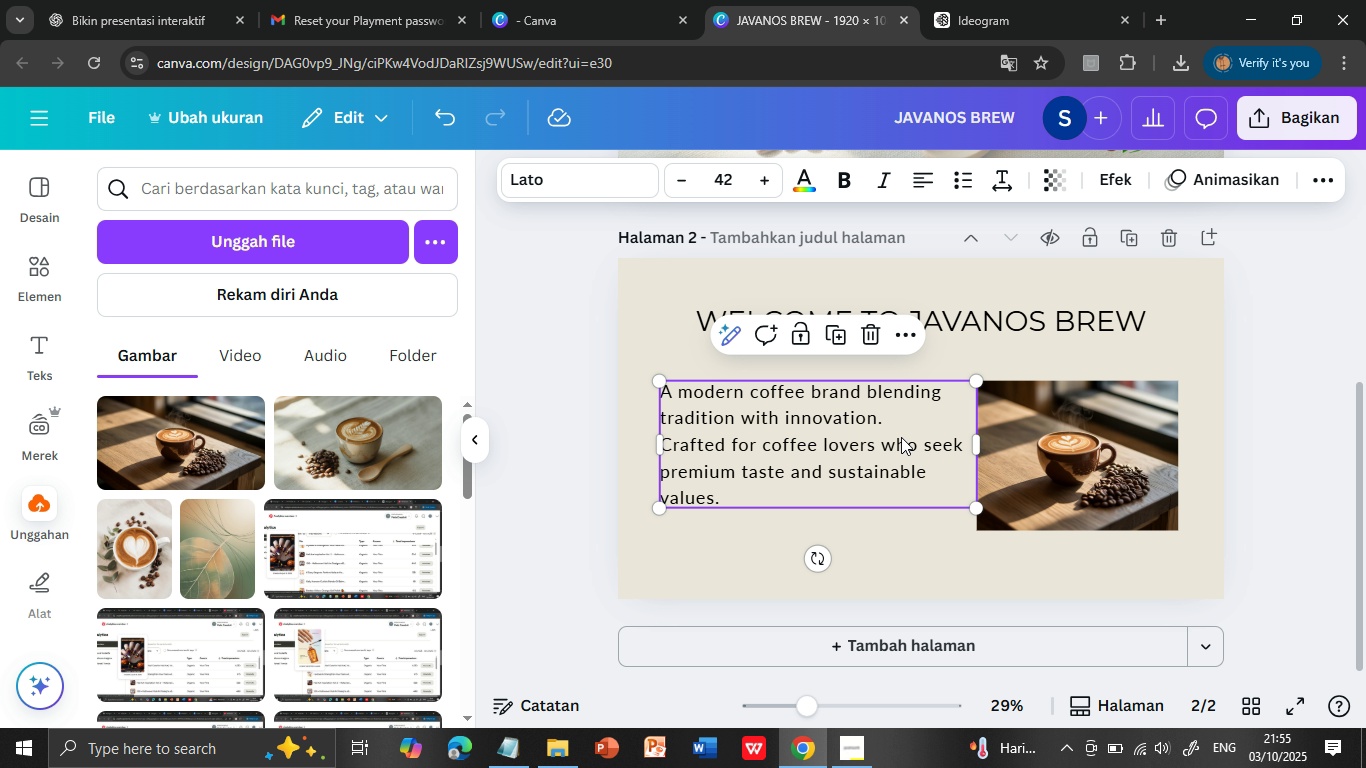 
left_click_drag(start_coordinate=[901, 435], to_coordinate=[901, 448])
 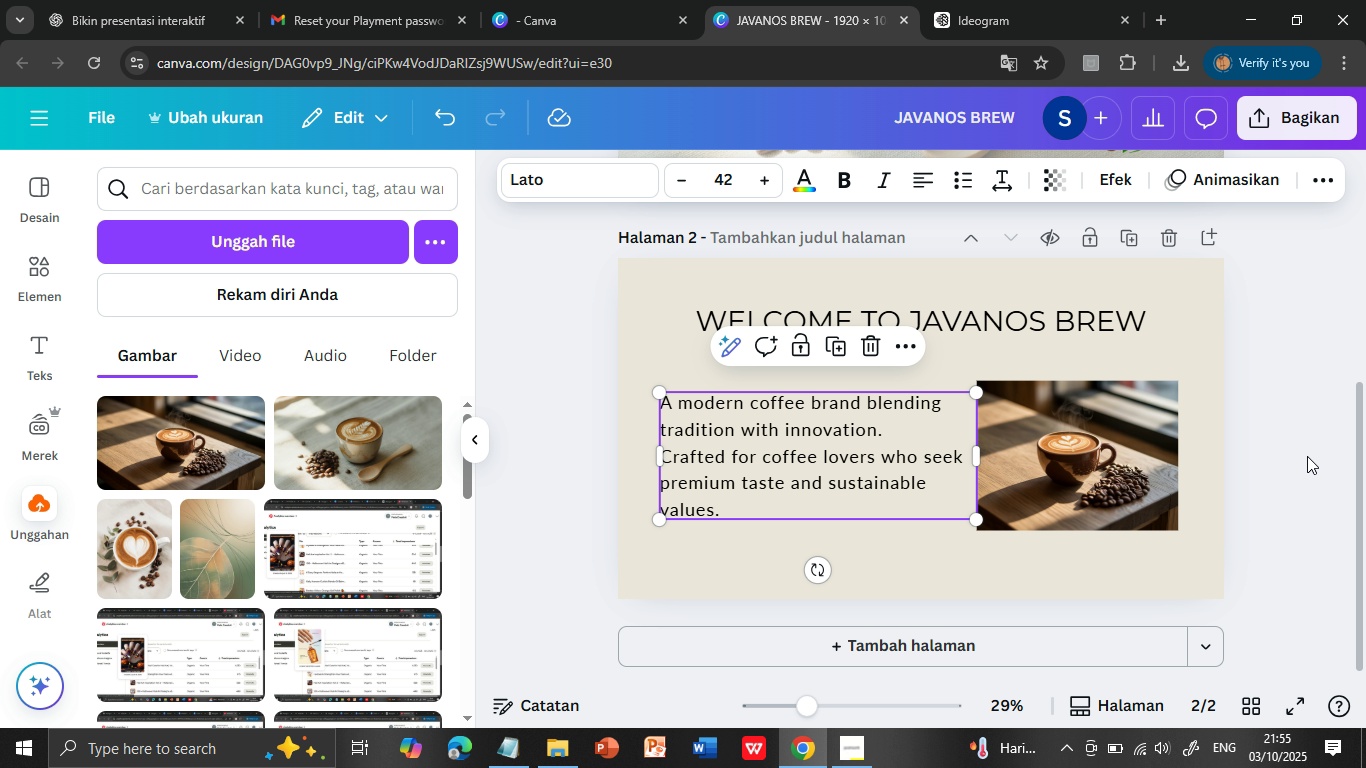 
left_click([1307, 456])
 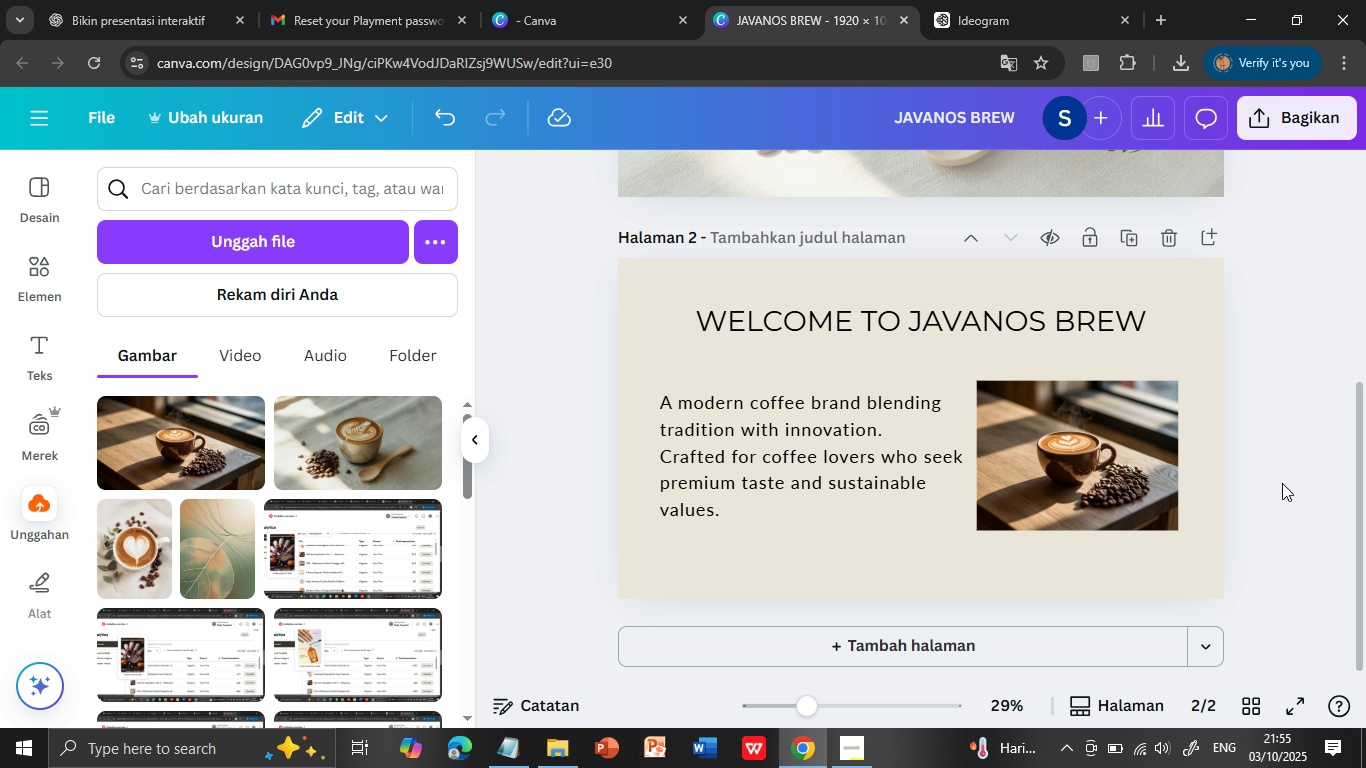 
scroll: coordinate [1222, 494], scroll_direction: down, amount: 1.0
 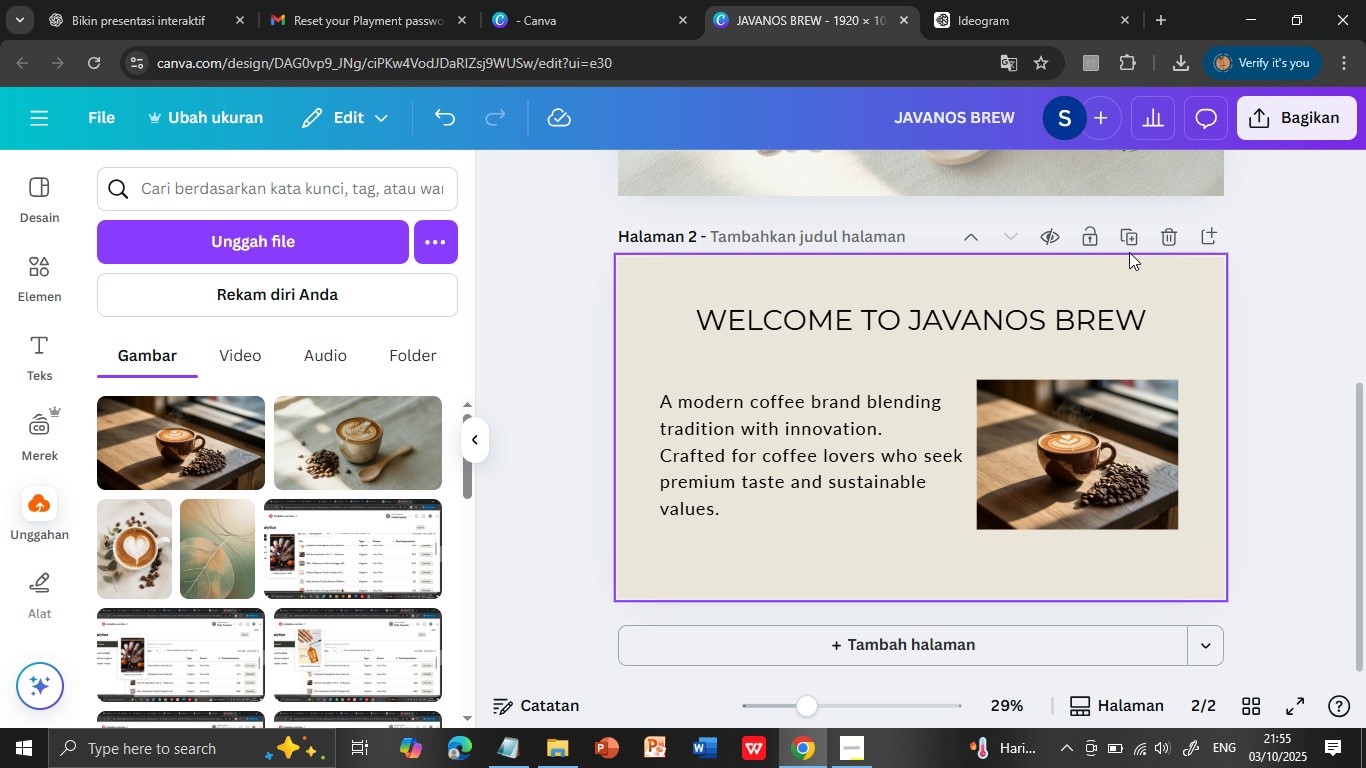 
left_click([1128, 236])
 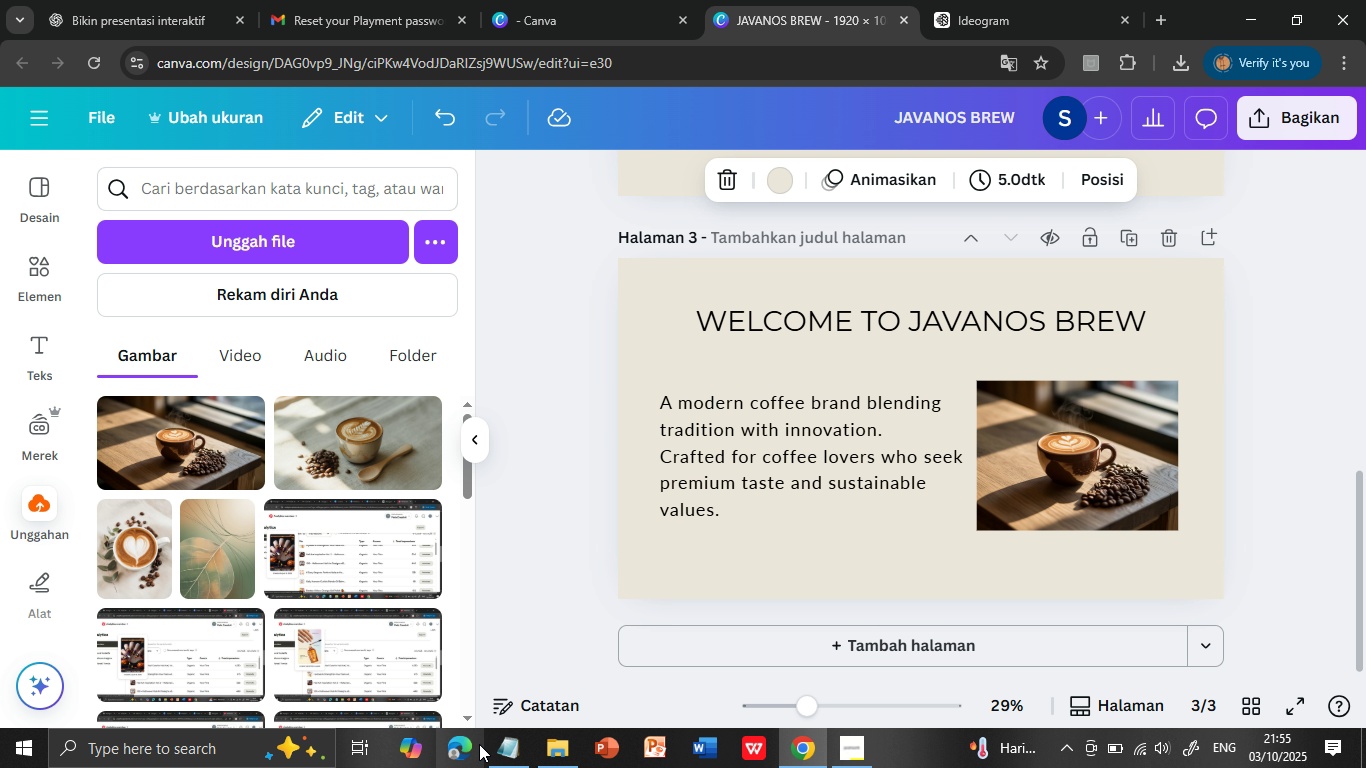 
left_click([508, 750])
 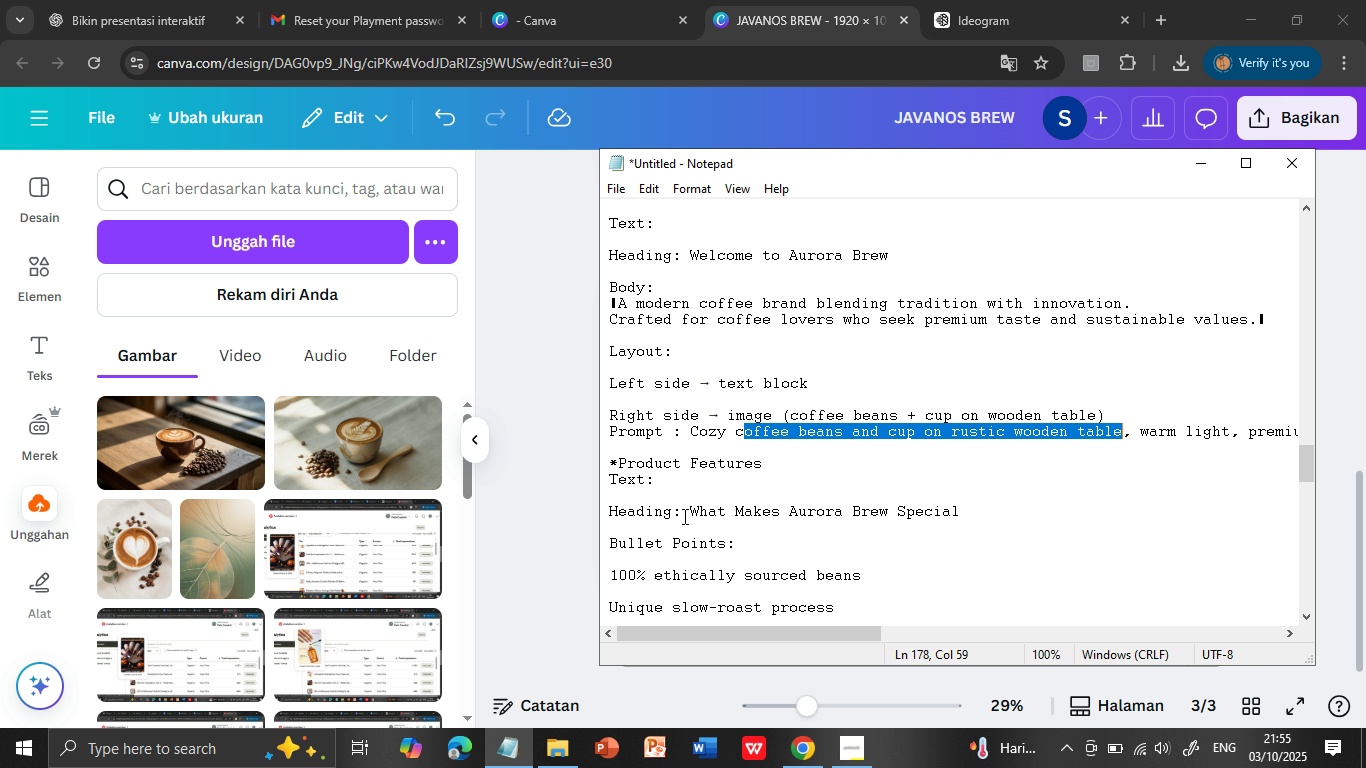 
left_click_drag(start_coordinate=[690, 512], to_coordinate=[958, 513])
 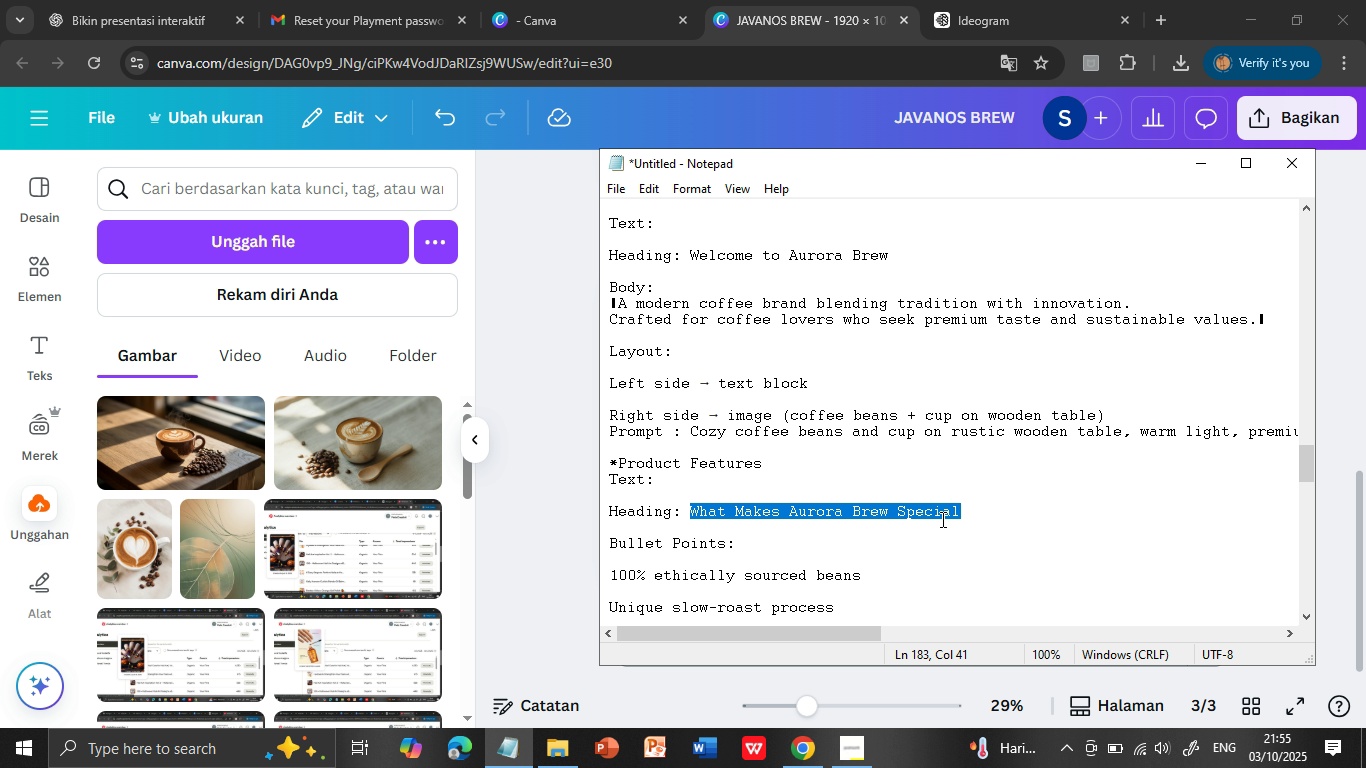 
key(Control+C)
 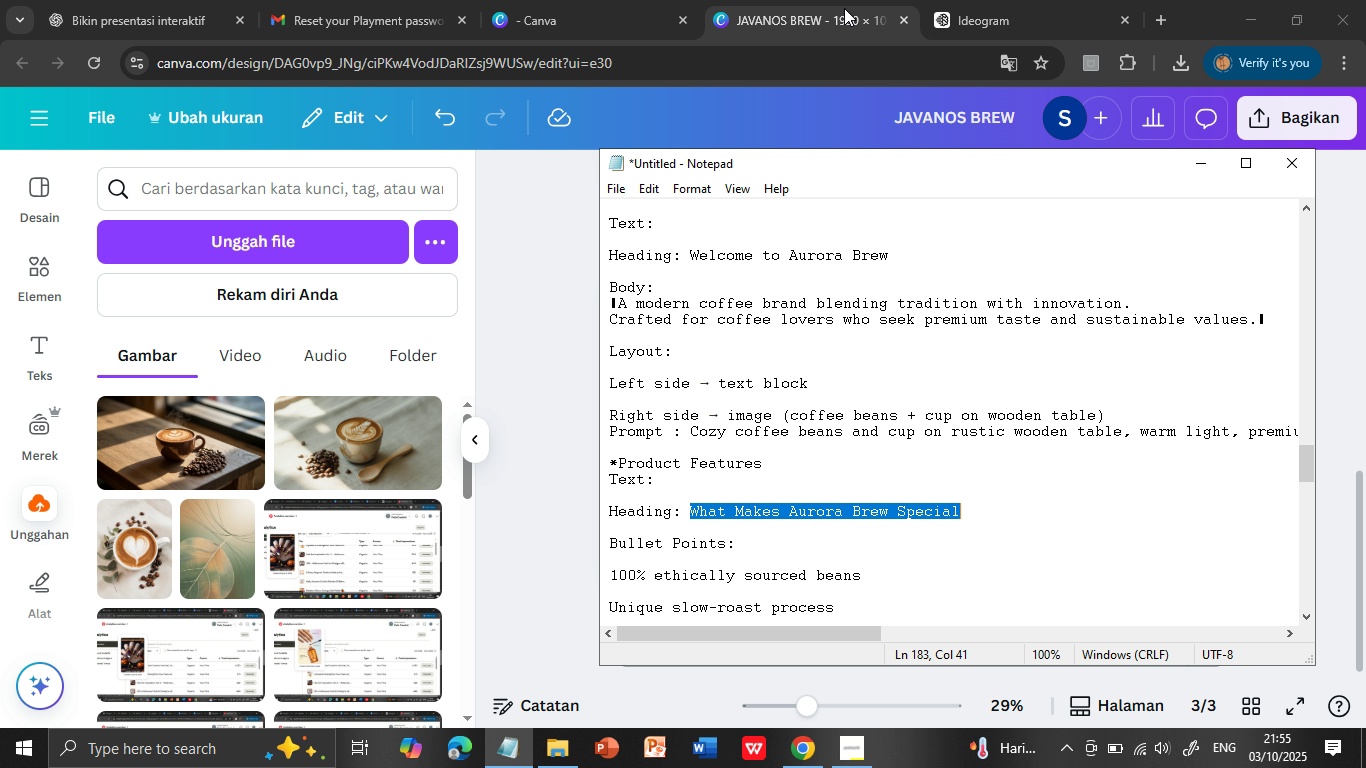 
left_click([829, 0])
 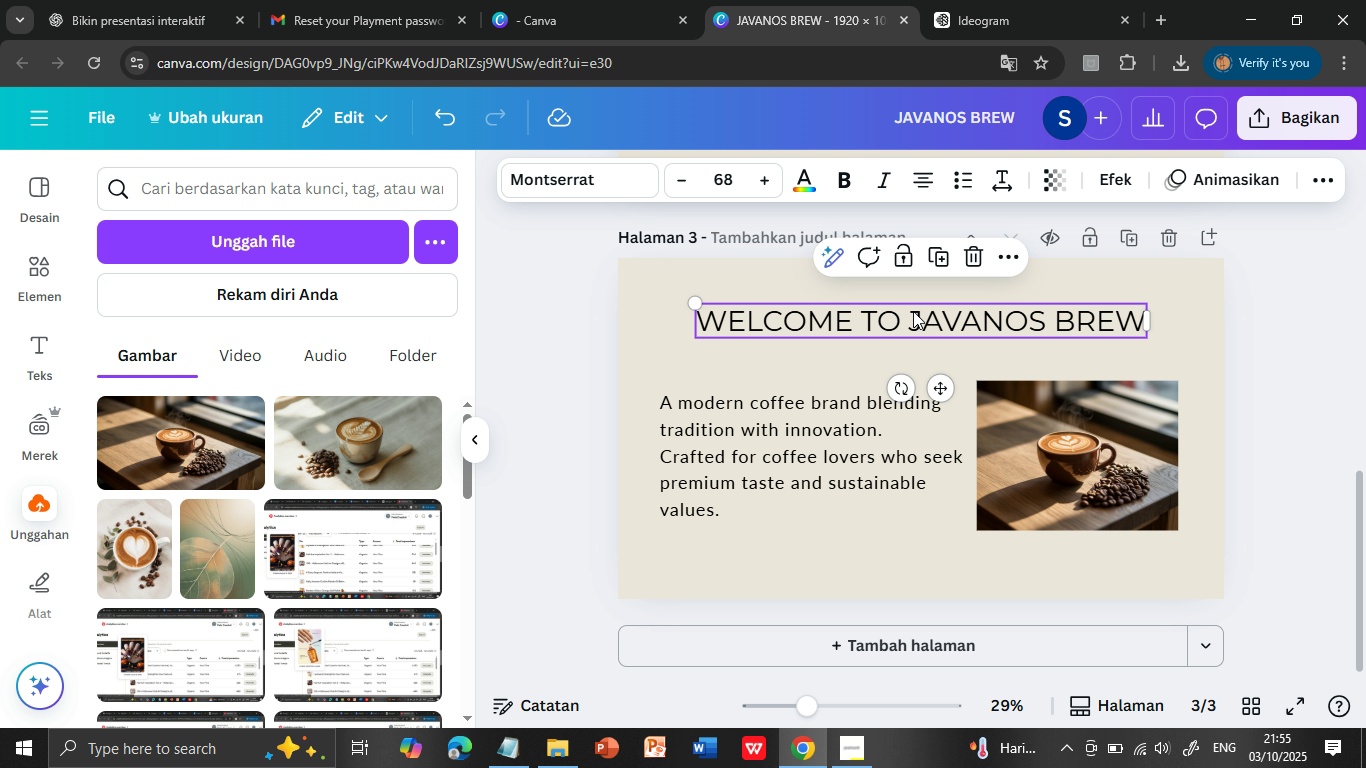 
double_click([913, 311])
 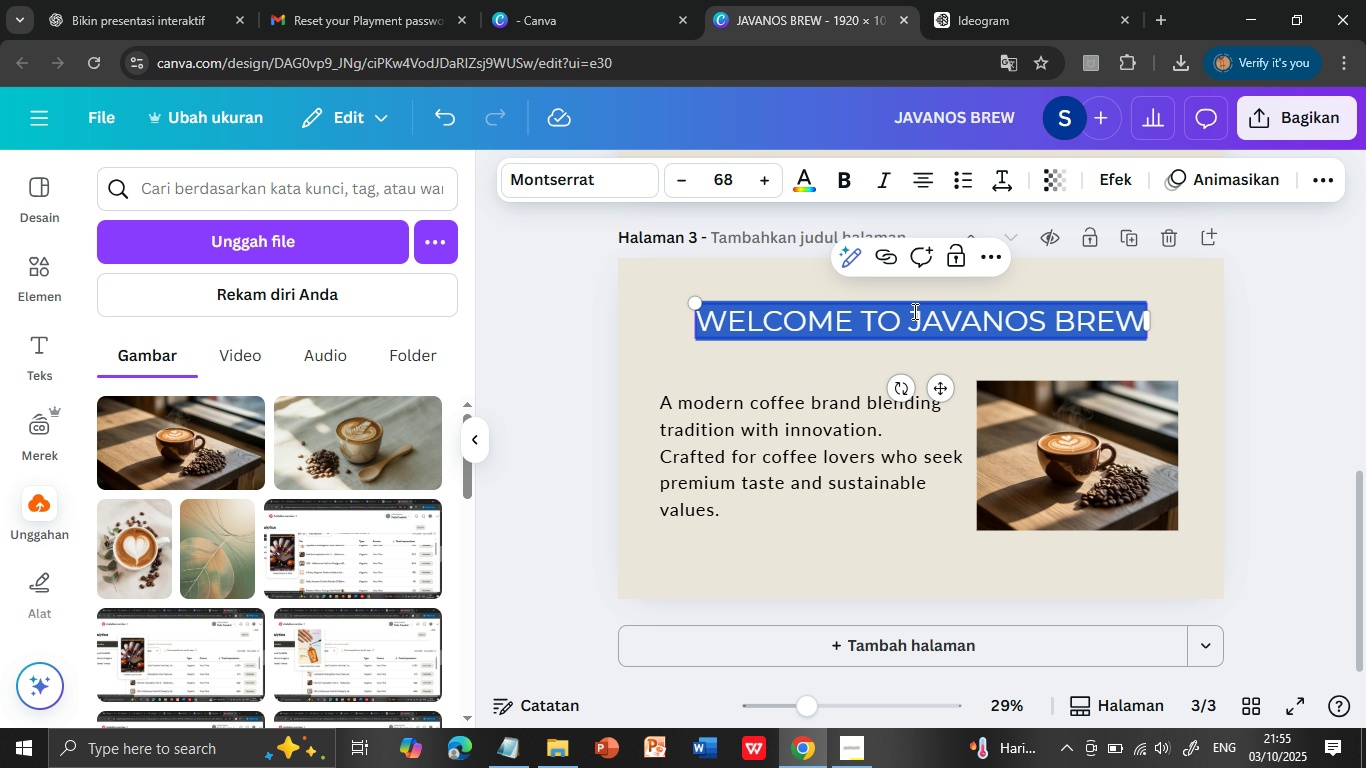 
triple_click([913, 311])
 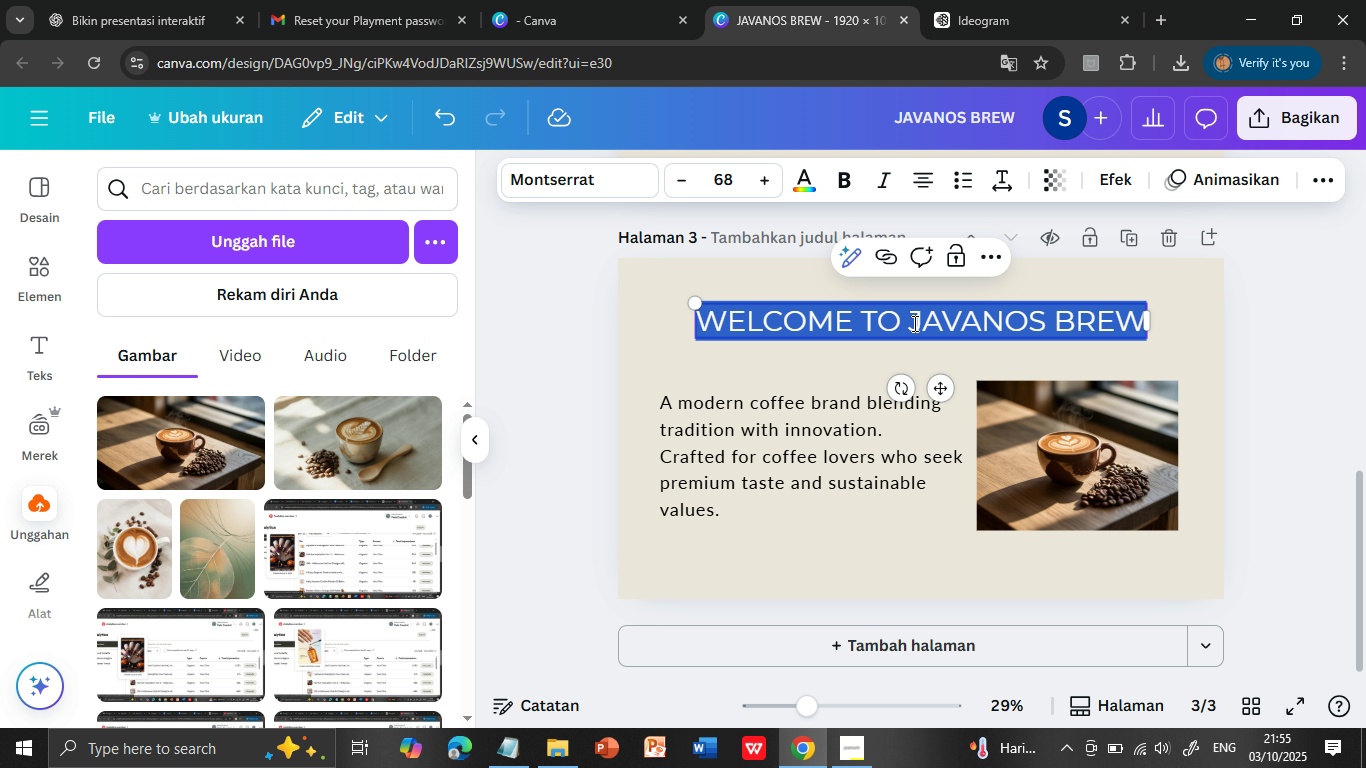 
key(Control+V)
 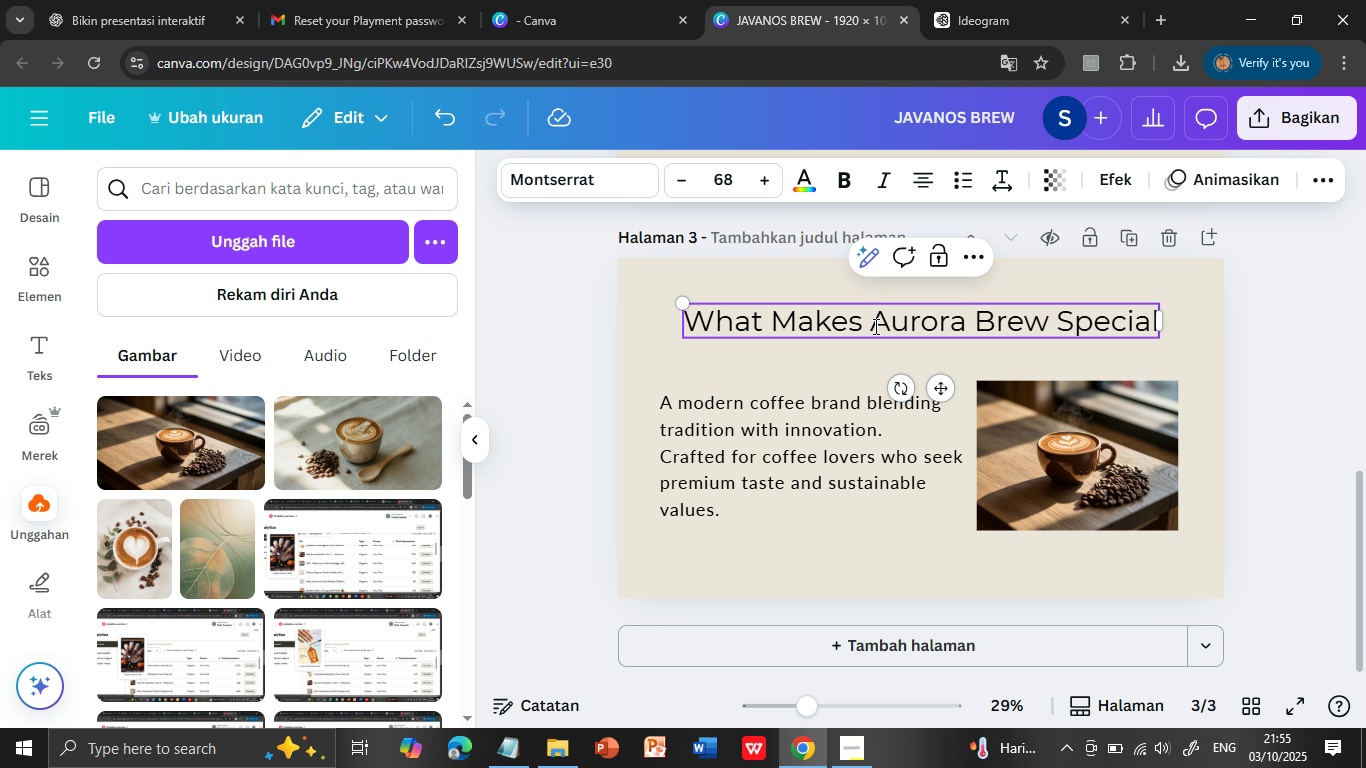 
left_click_drag(start_coordinate=[873, 323], to_coordinate=[965, 321])
 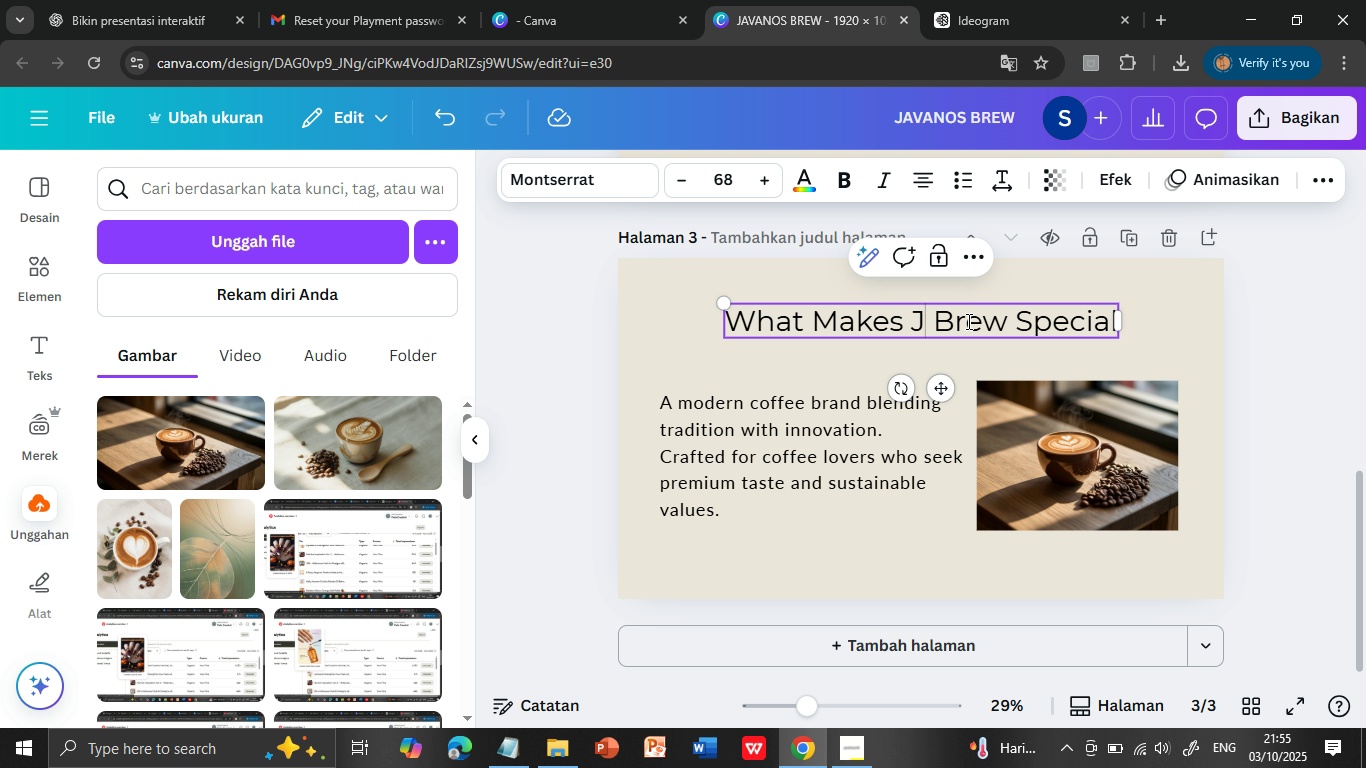 
type(Javanos)
 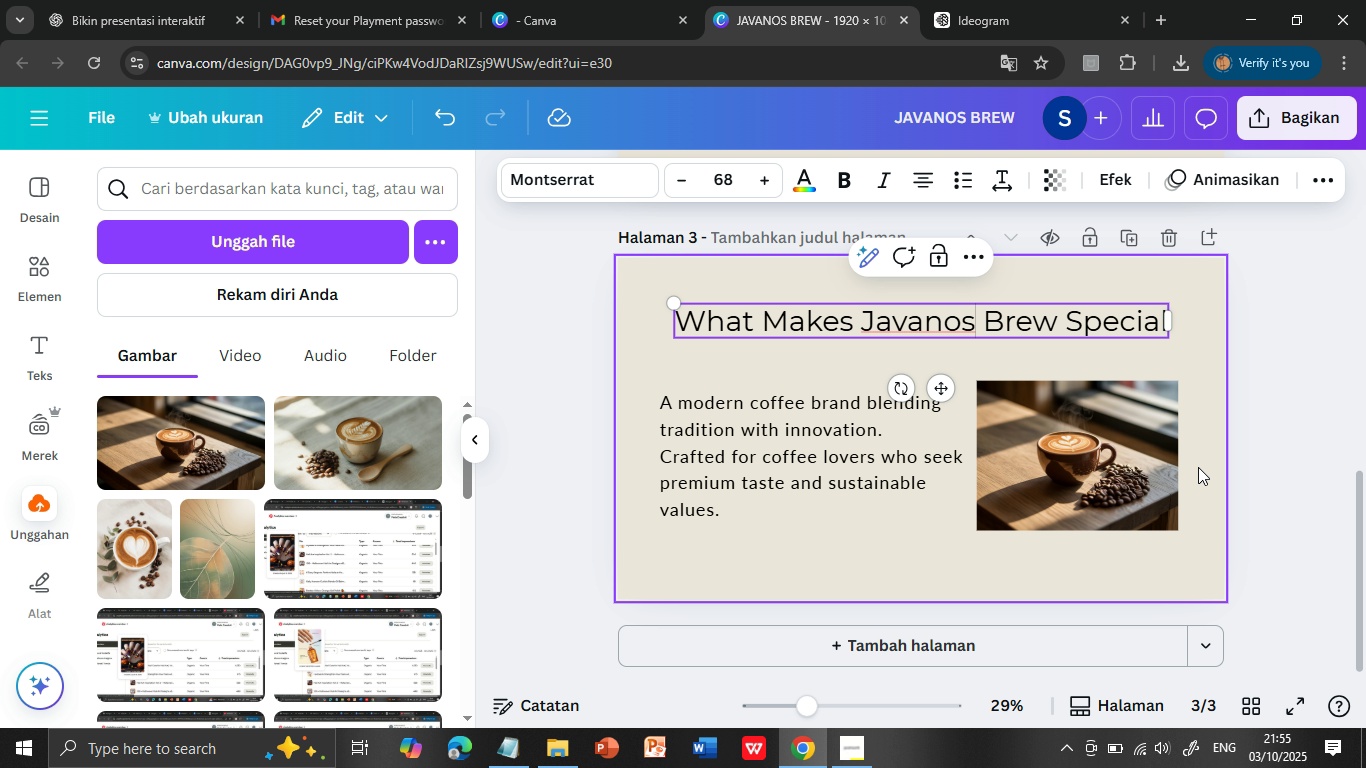 
left_click([1202, 466])
 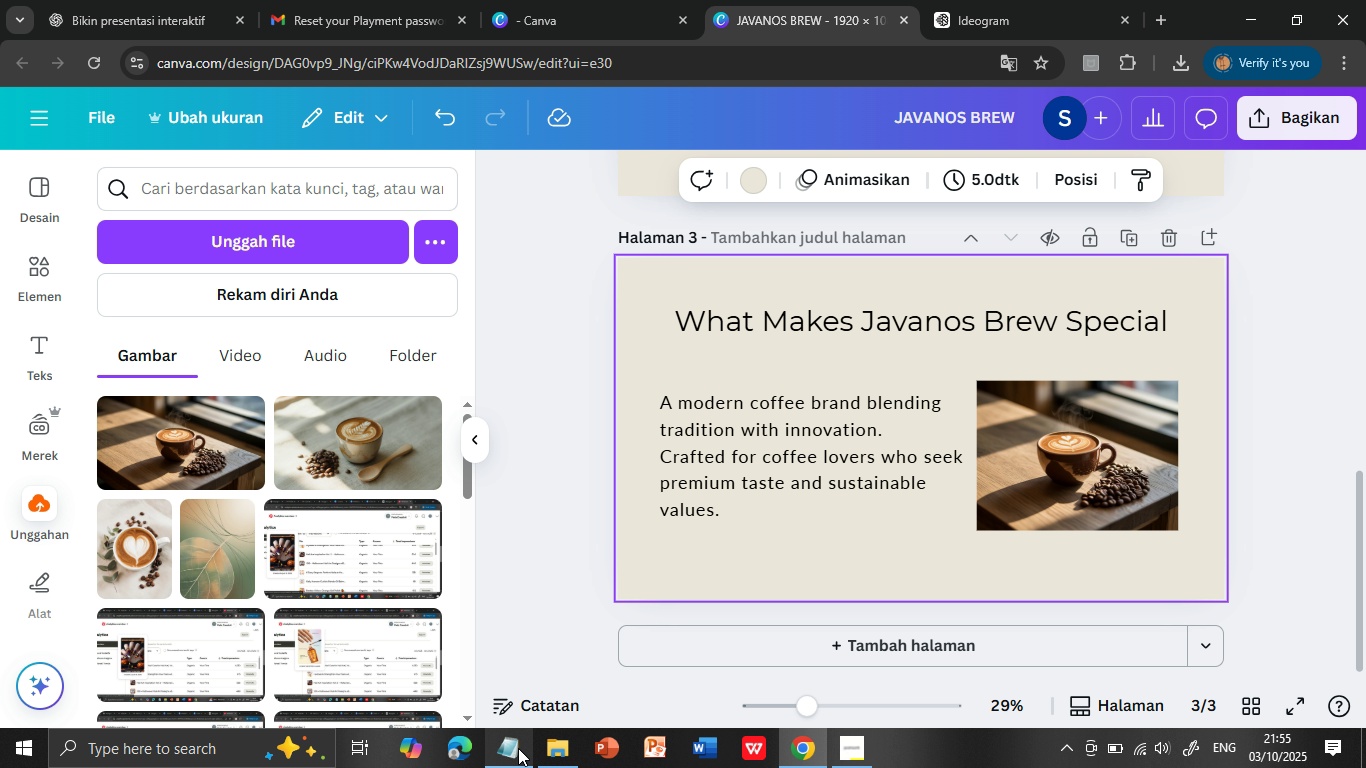 
left_click([511, 748])
 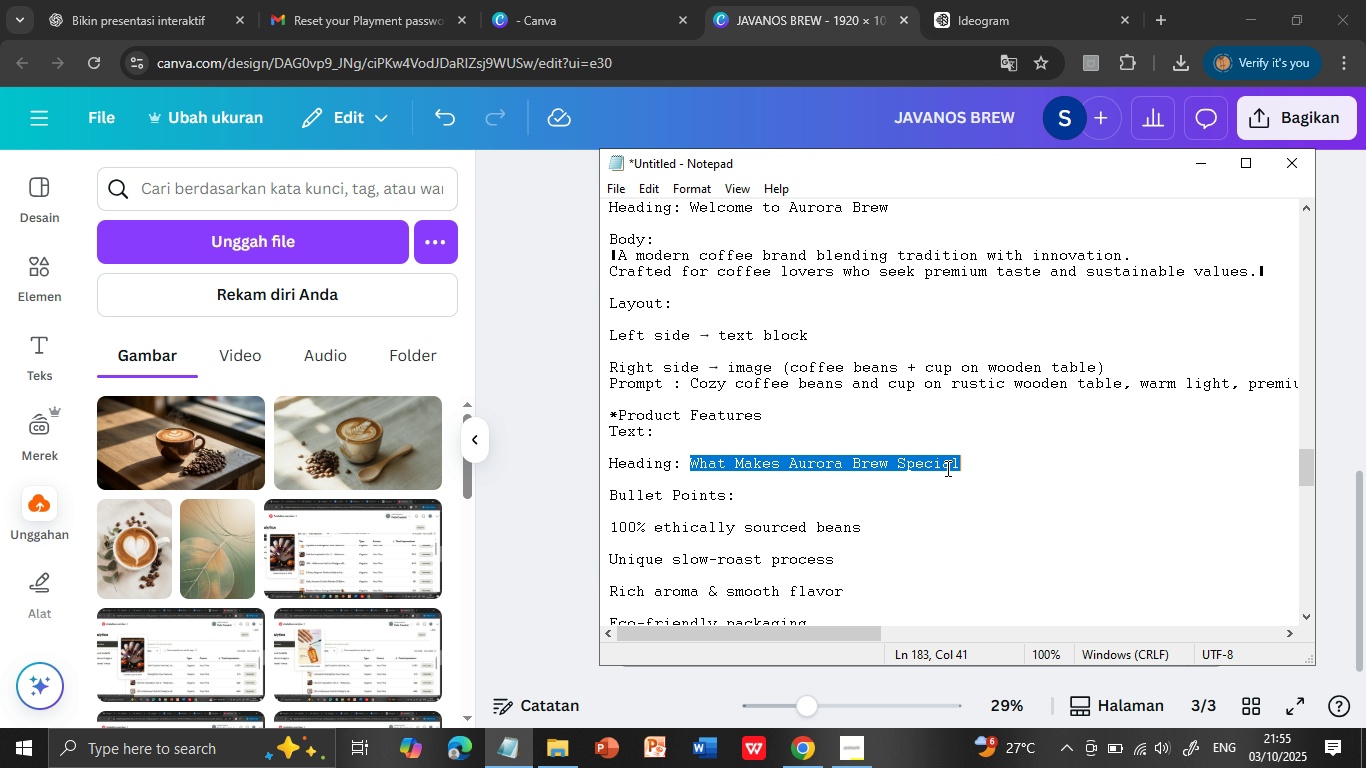 
scroll: coordinate [946, 468], scroll_direction: down, amount: 2.0
 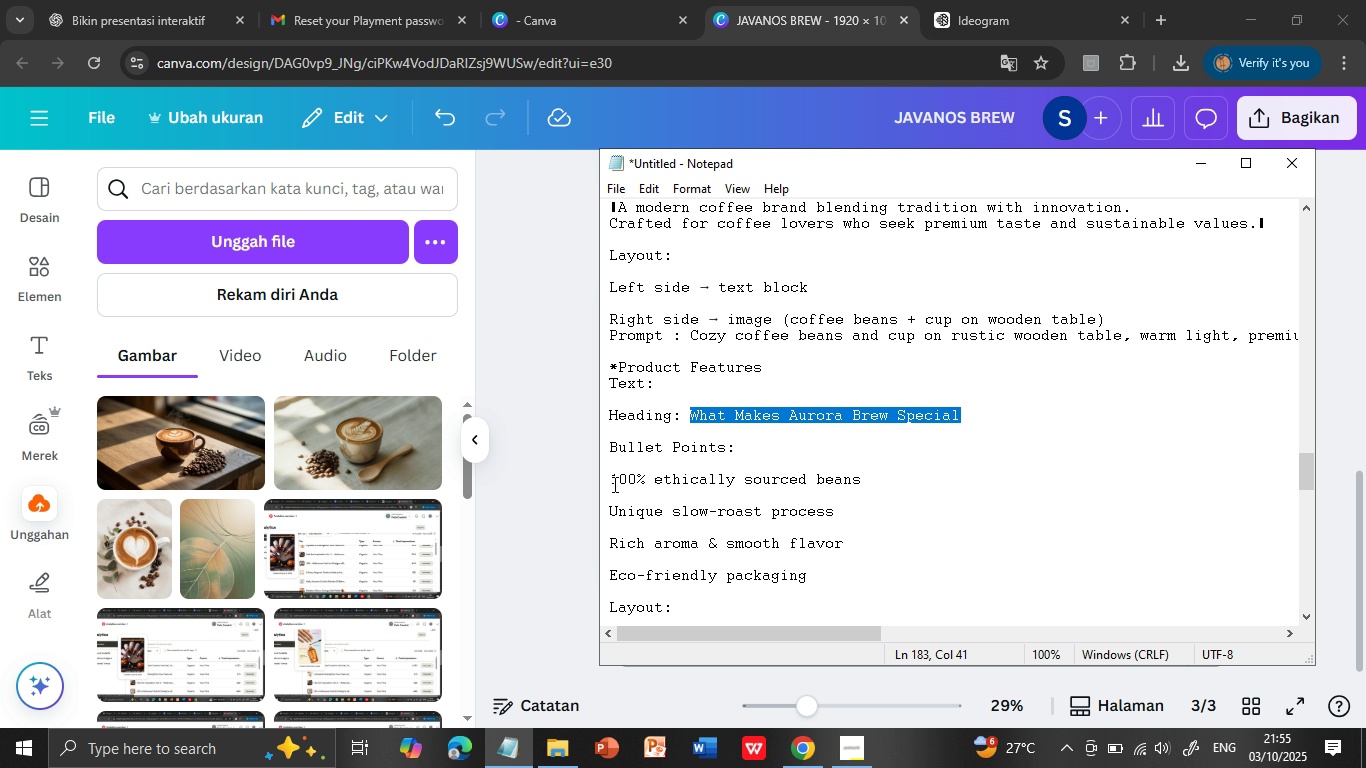 
left_click_drag(start_coordinate=[615, 482], to_coordinate=[815, 576])
 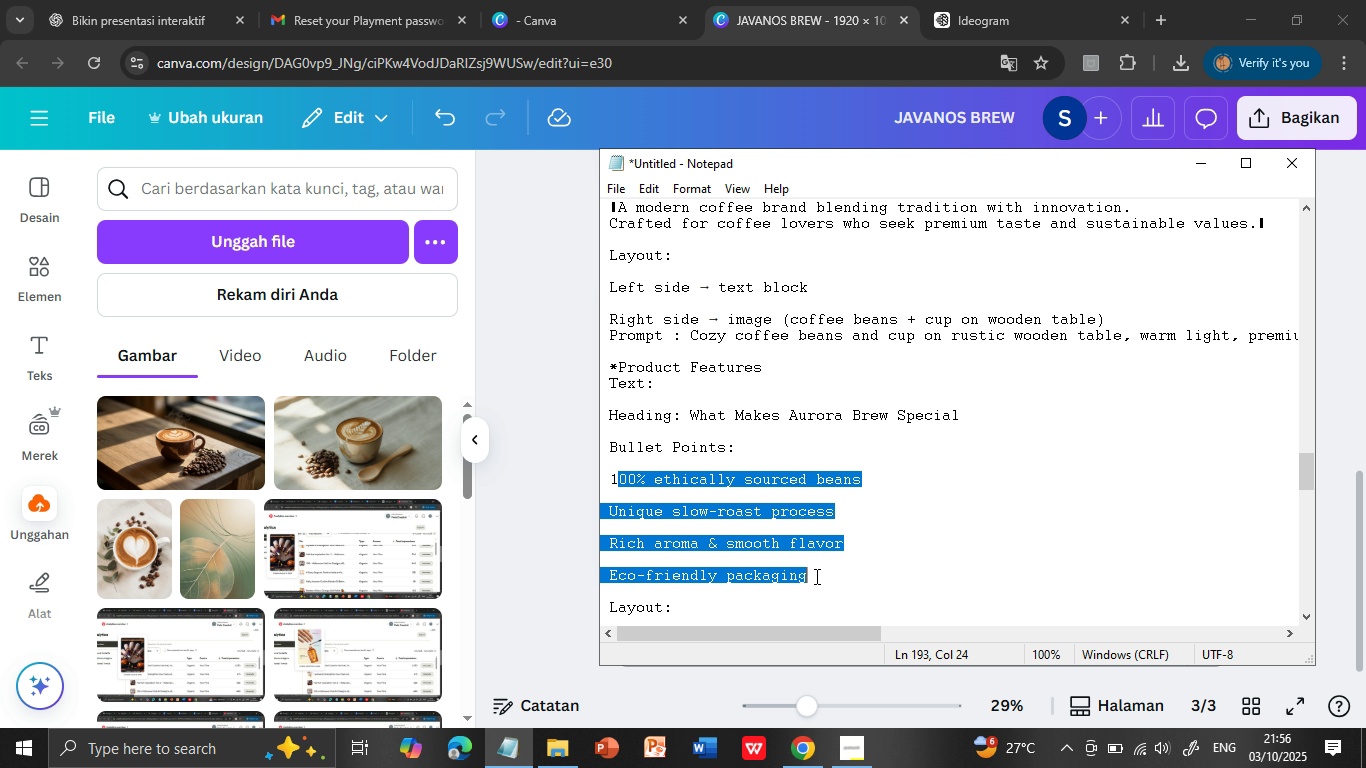 
key(Control+C)
 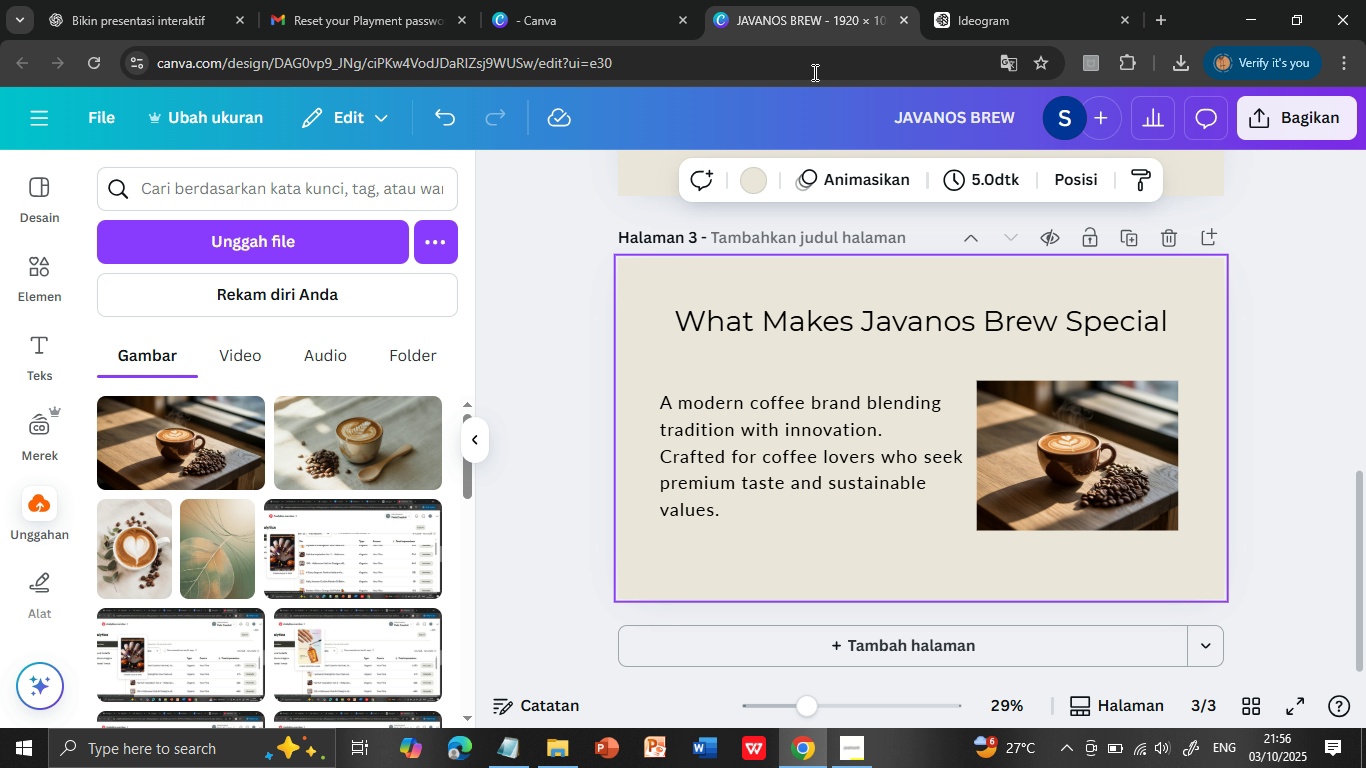 
left_click([798, 5])
 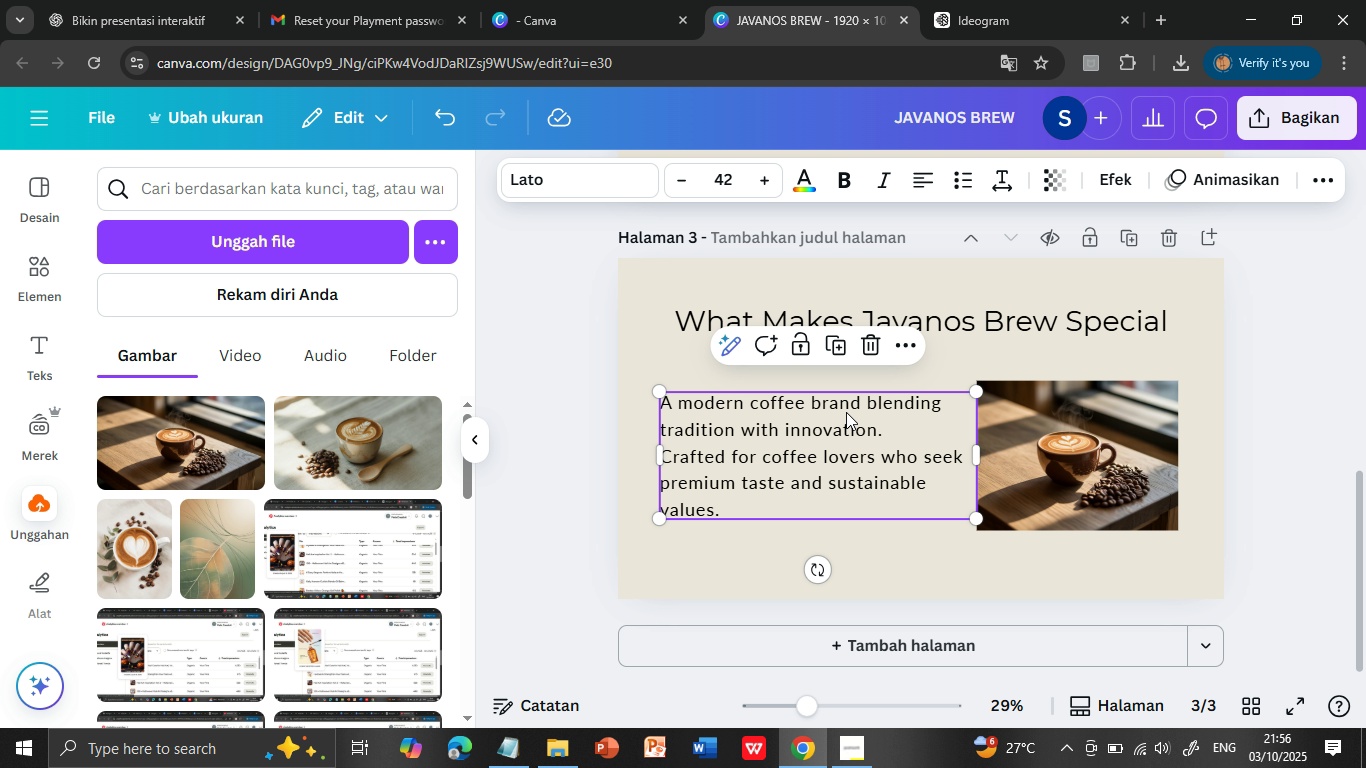 
double_click([846, 412])
 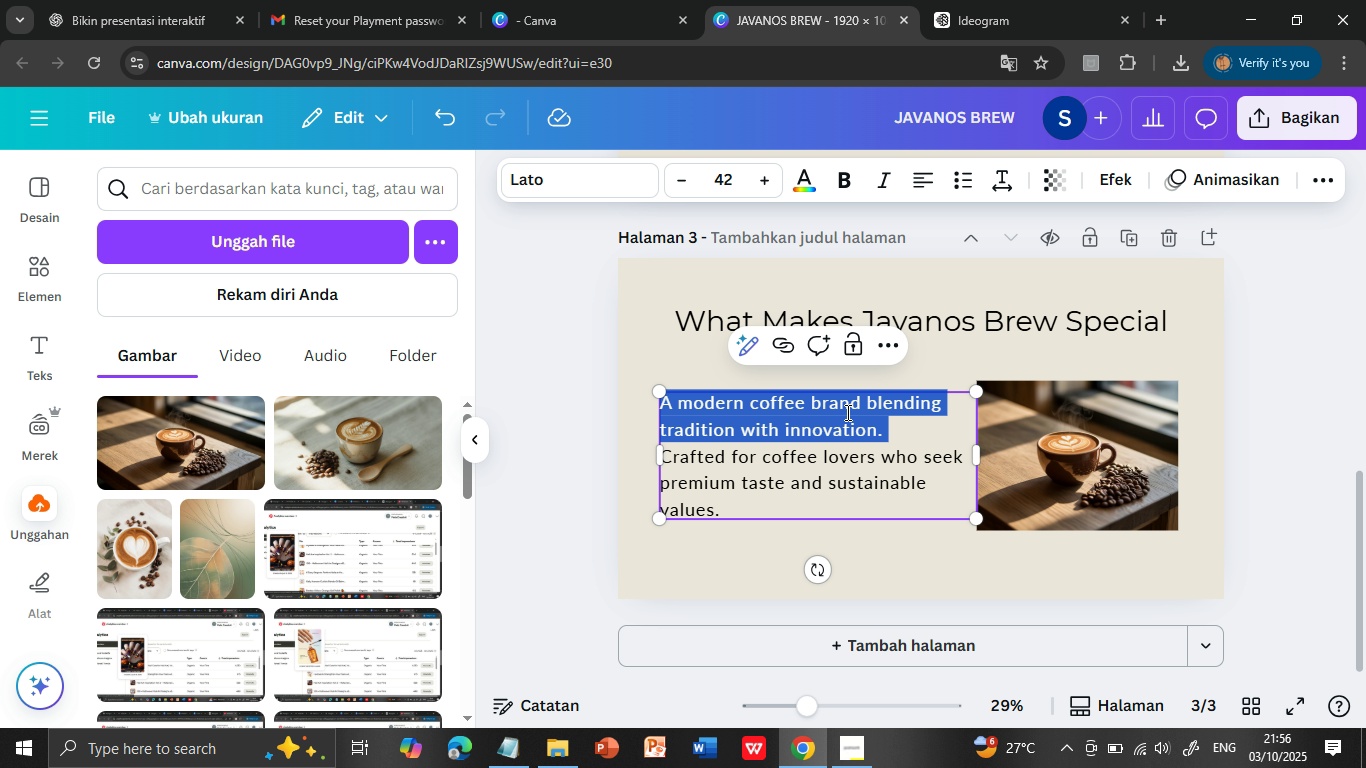 
triple_click([846, 412])
 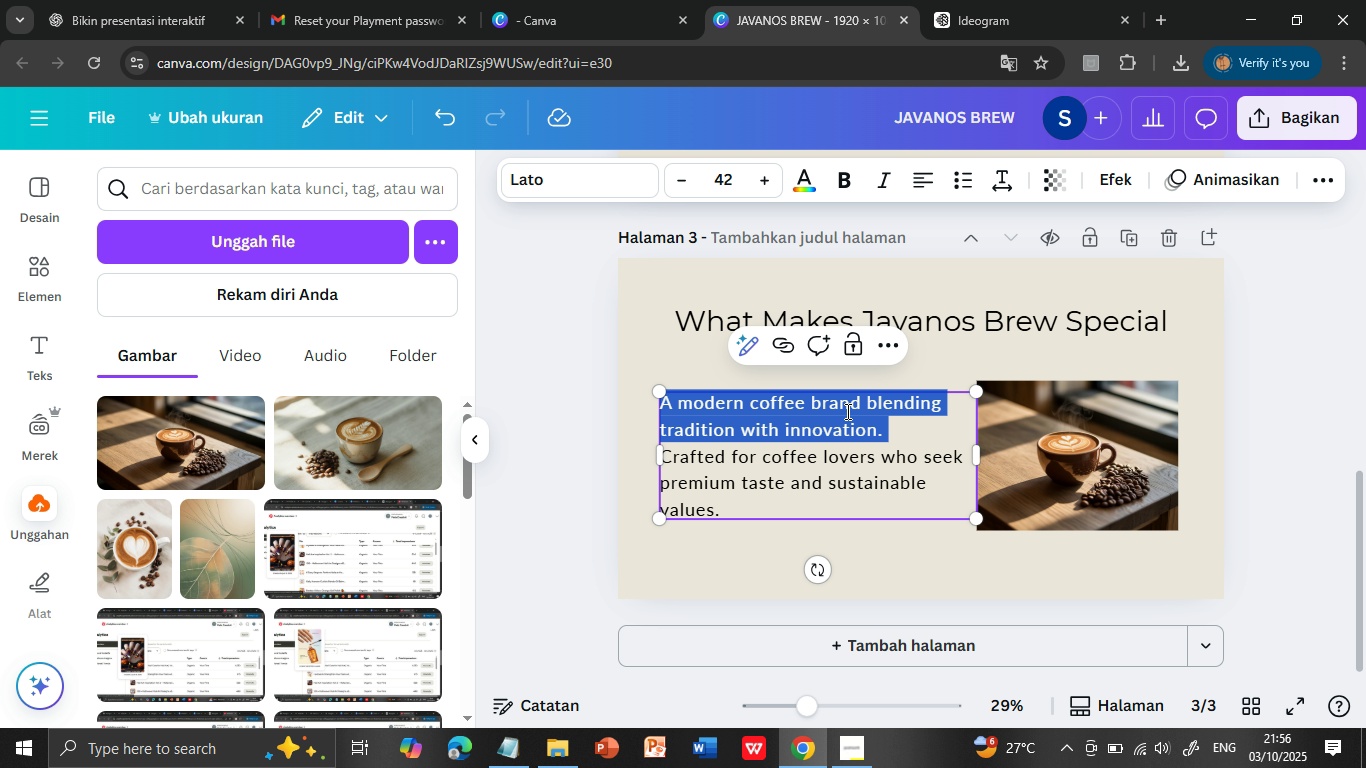 
key(Shift+ArrowDown)
 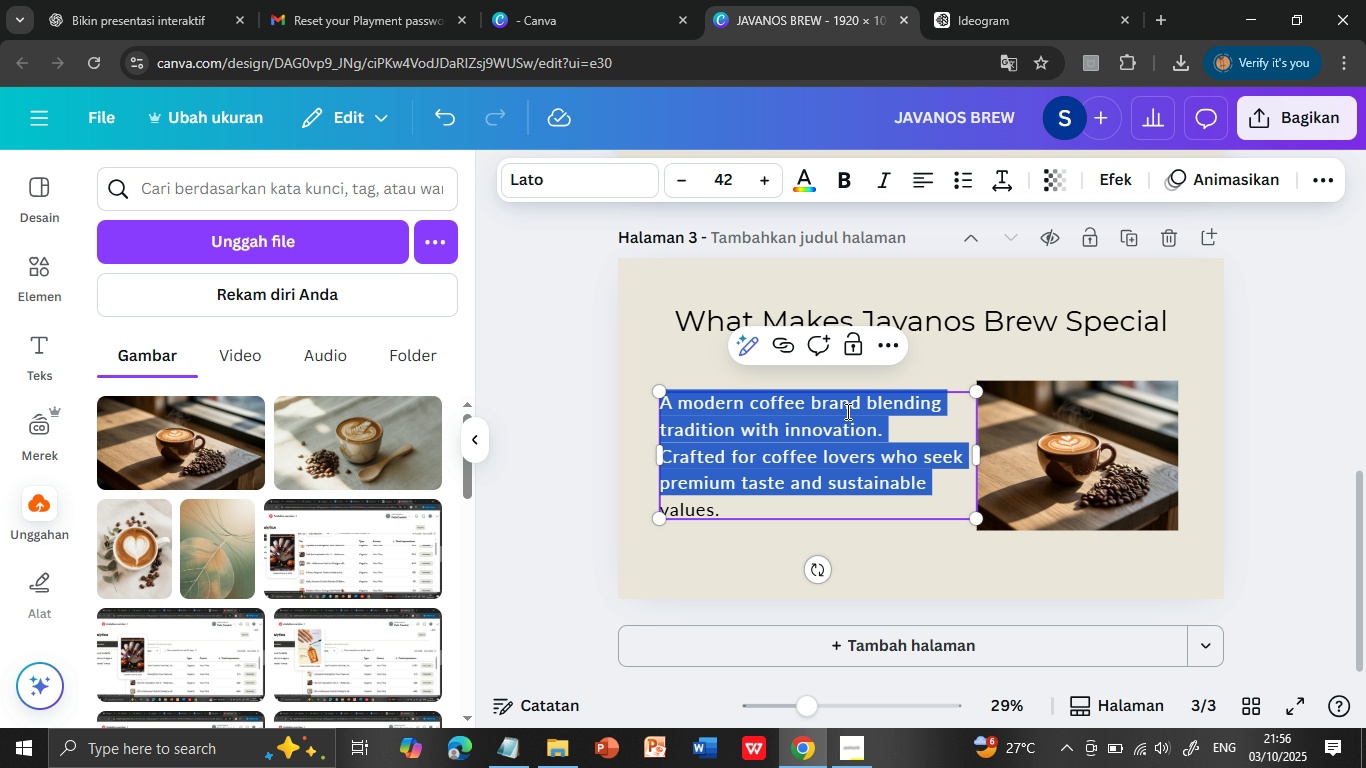 
key(Shift+ArrowDown)
 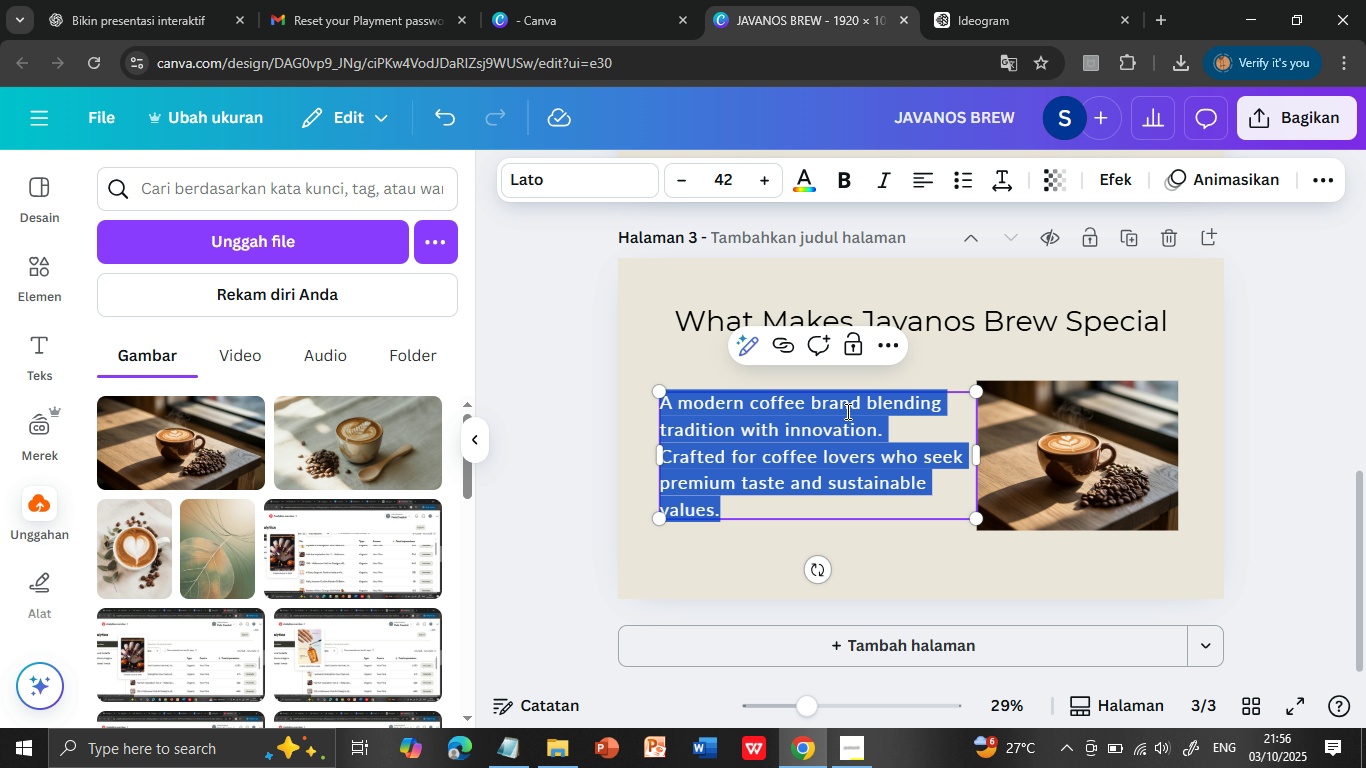 
key(Shift+ArrowDown)
 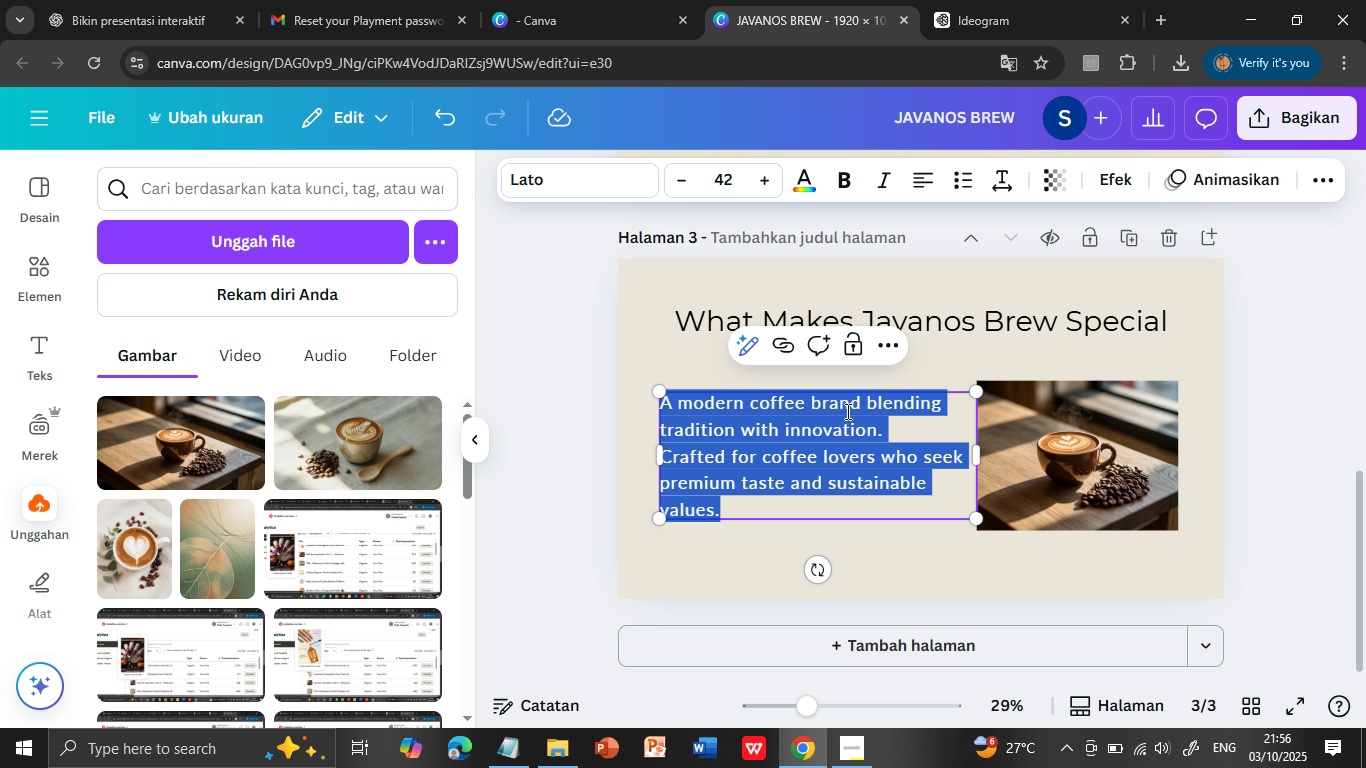 
key(Control+V)
 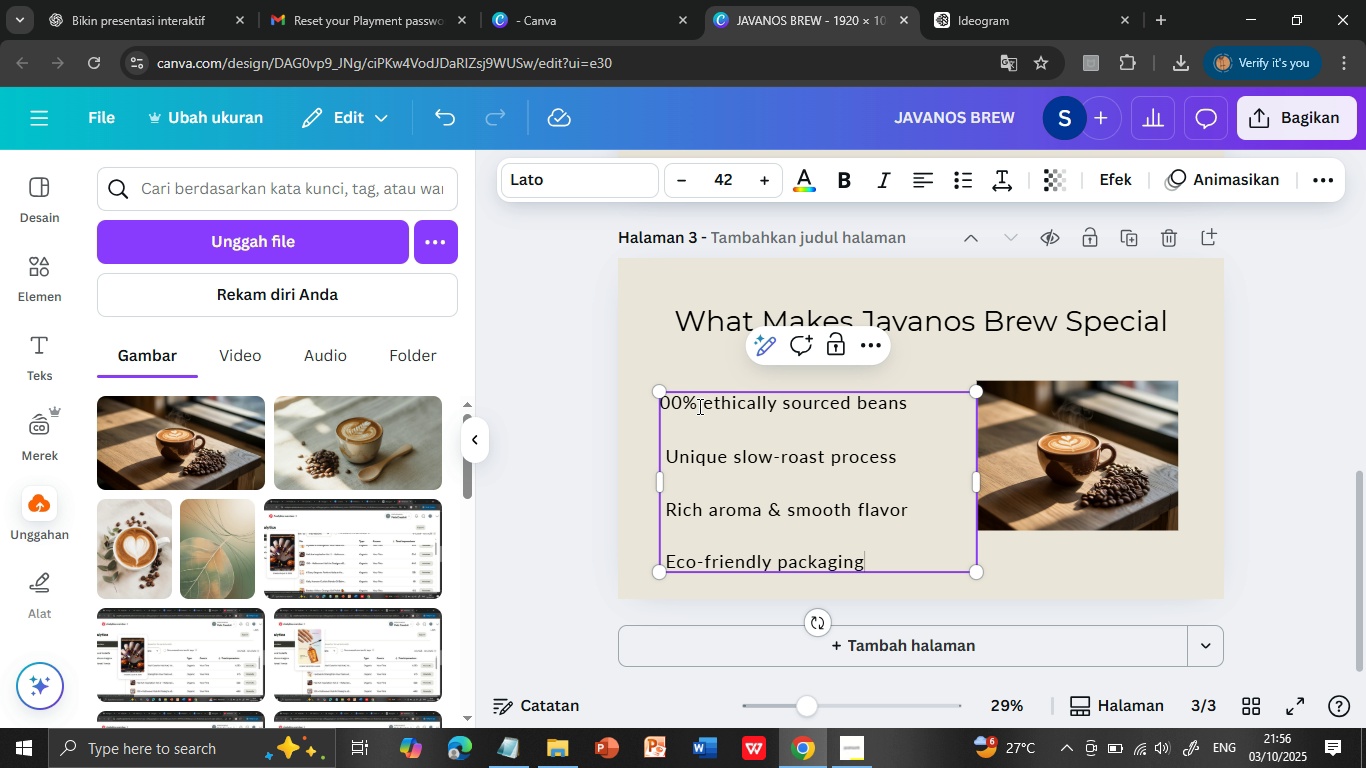 
left_click([681, 403])
 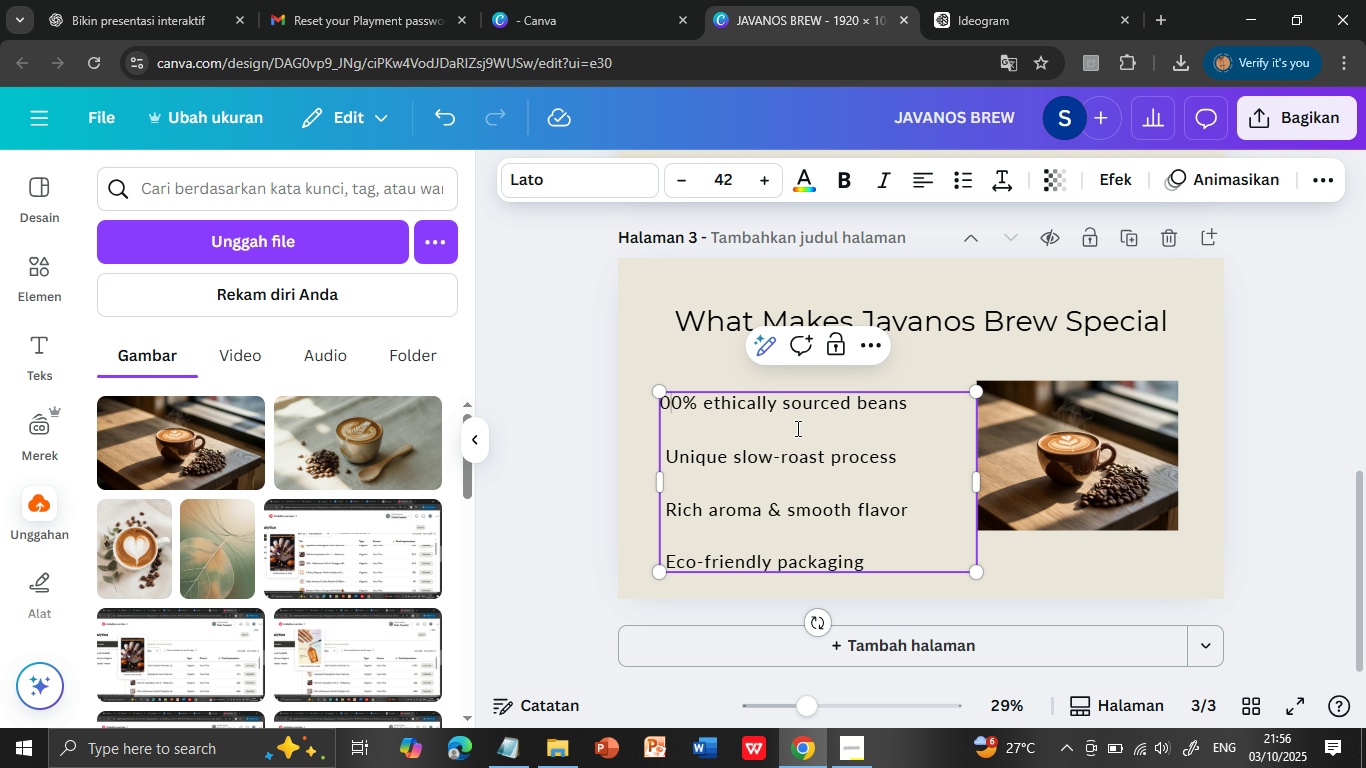 
key(ArrowLeft)
 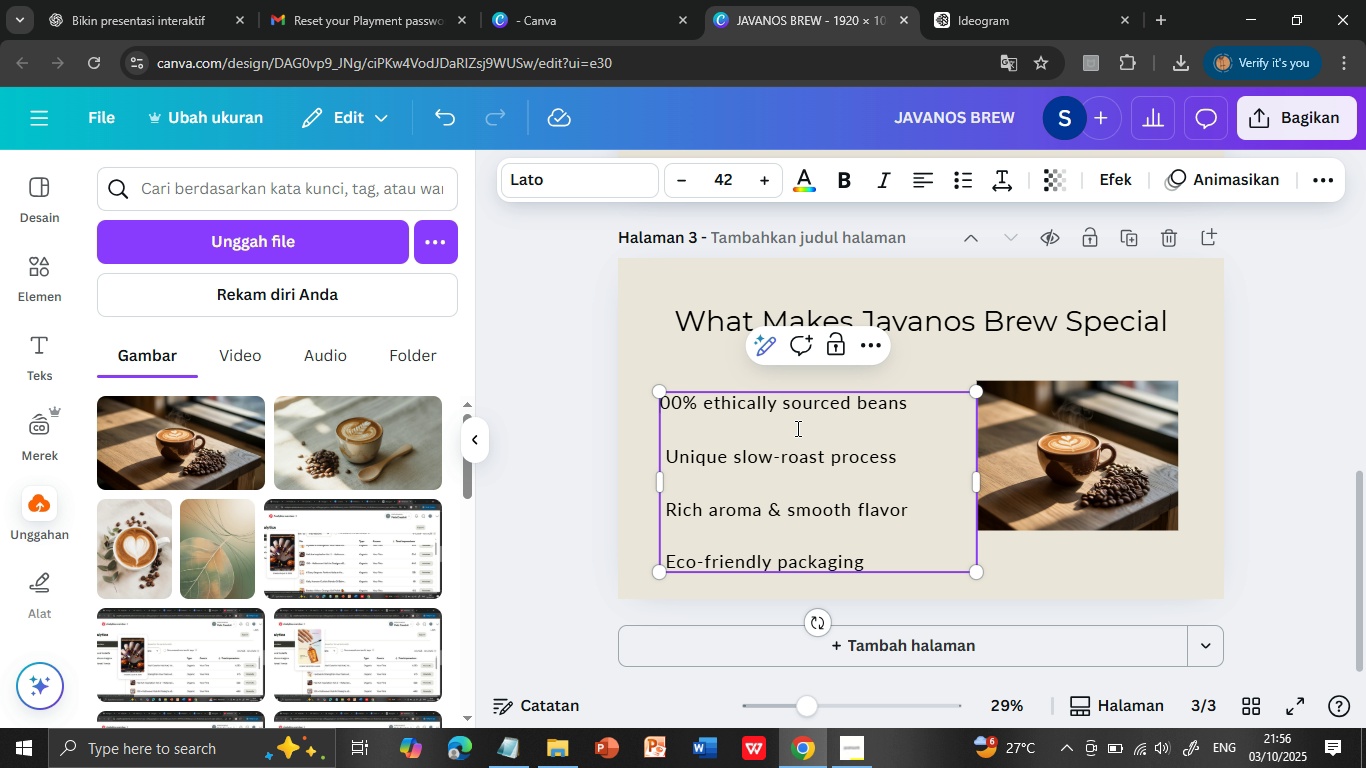 
key(ArrowLeft)
 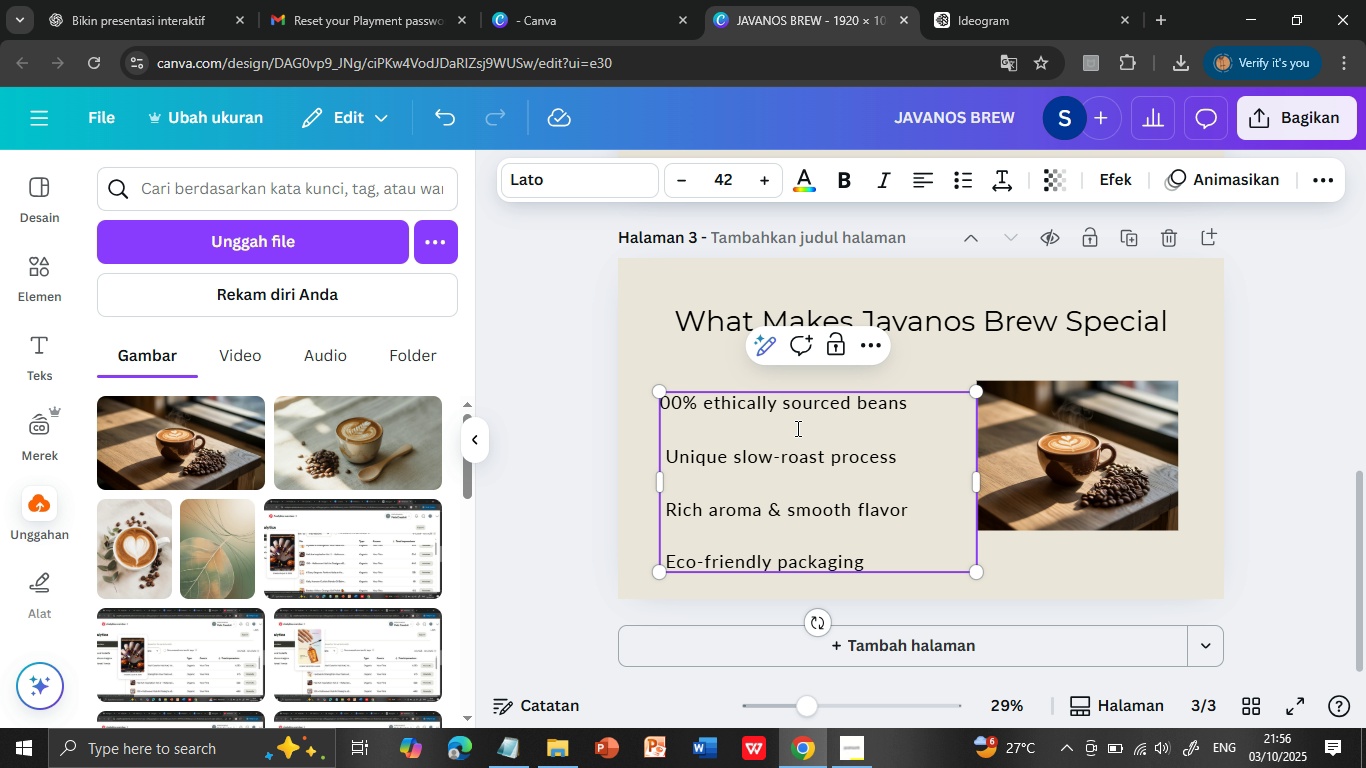 
key(ArrowLeft)
 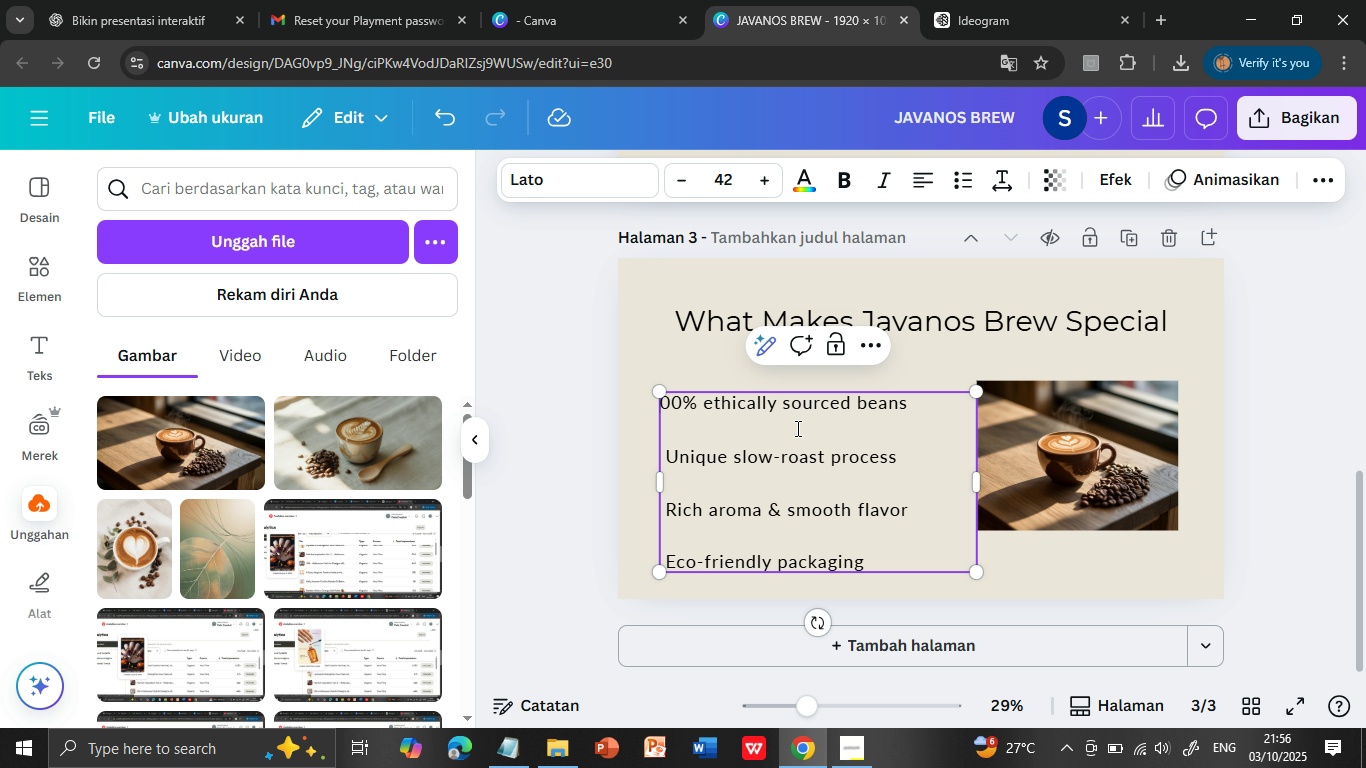 
key(1)
 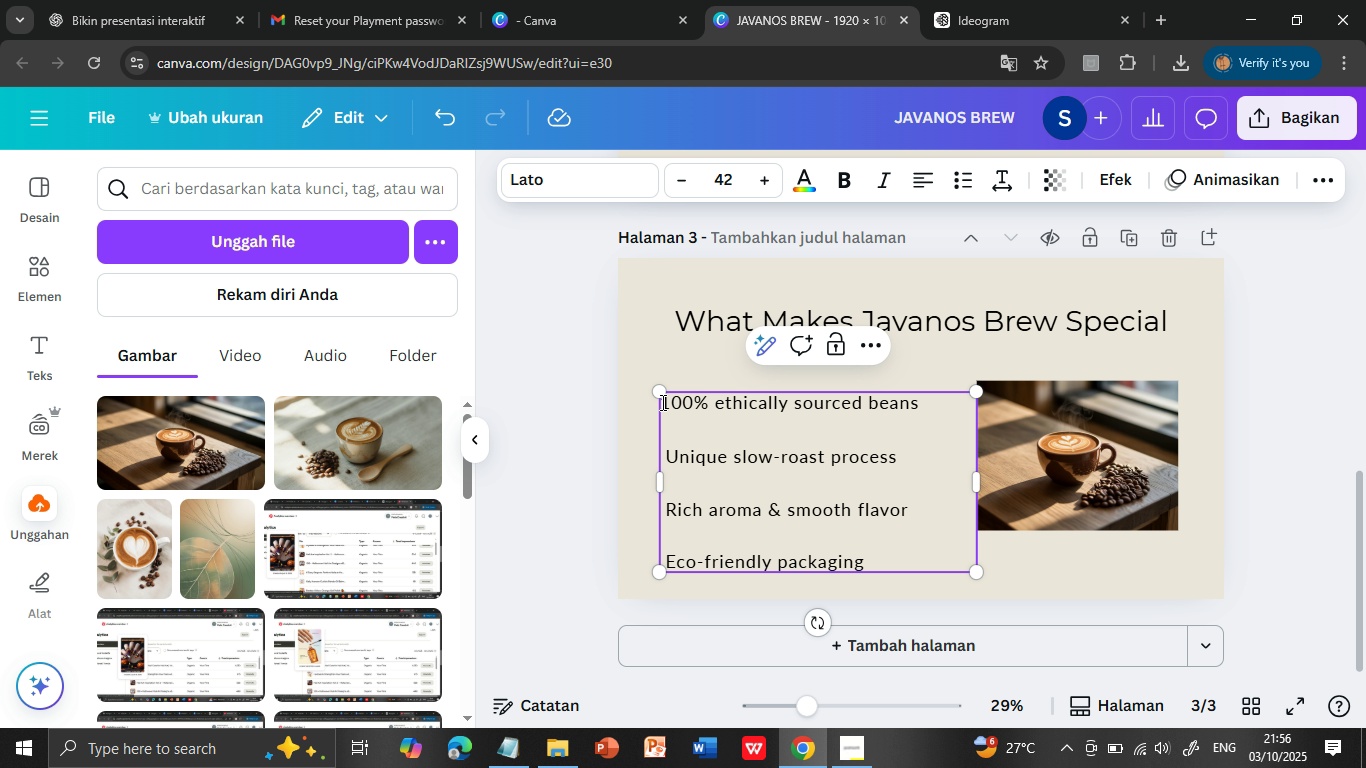 
left_click([661, 402])
 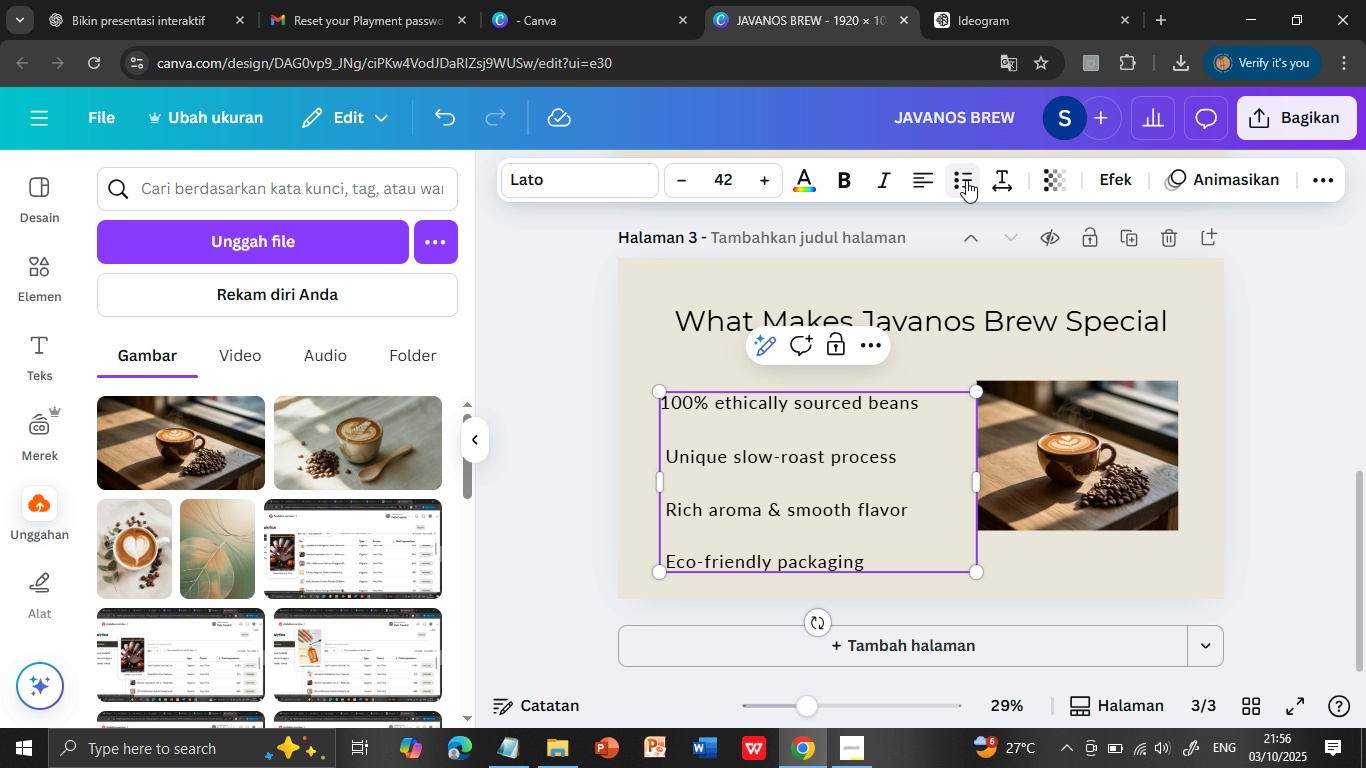 
left_click([966, 180])
 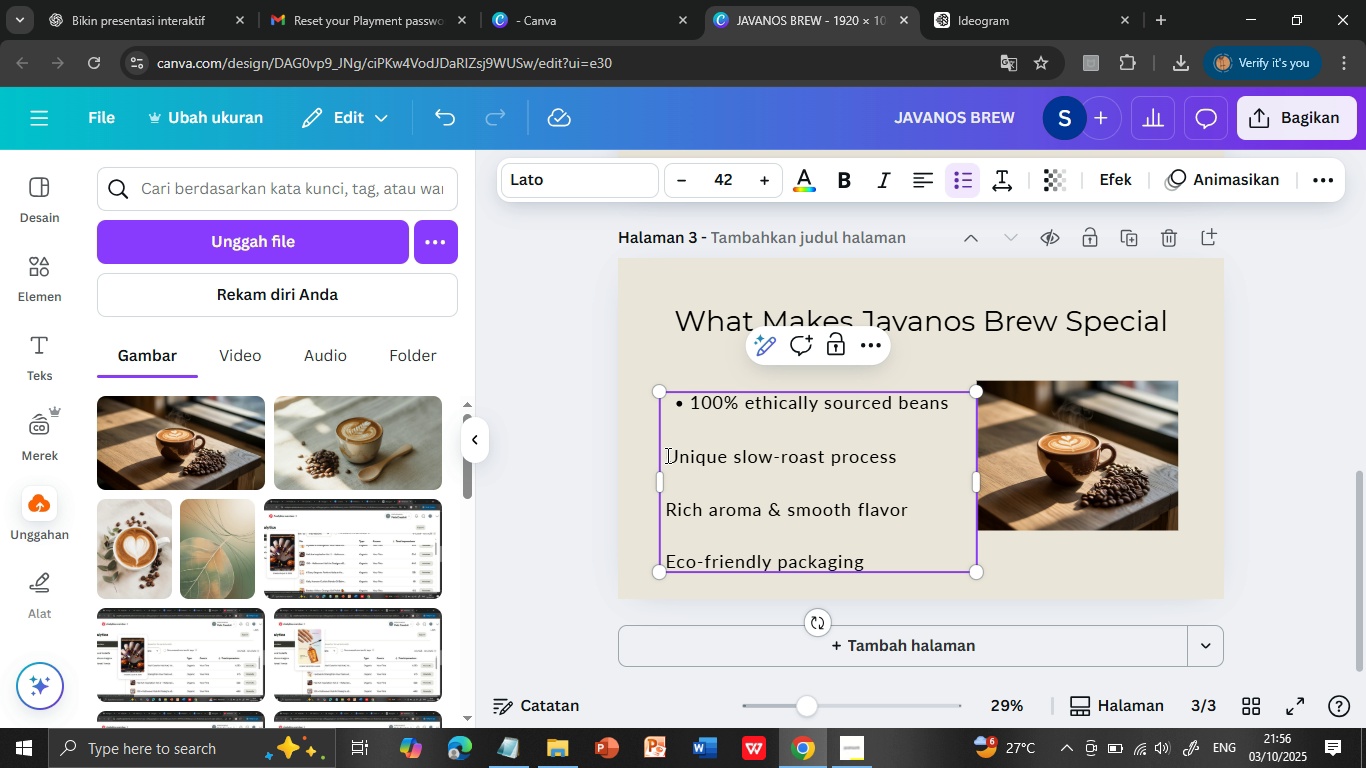 
left_click([666, 455])
 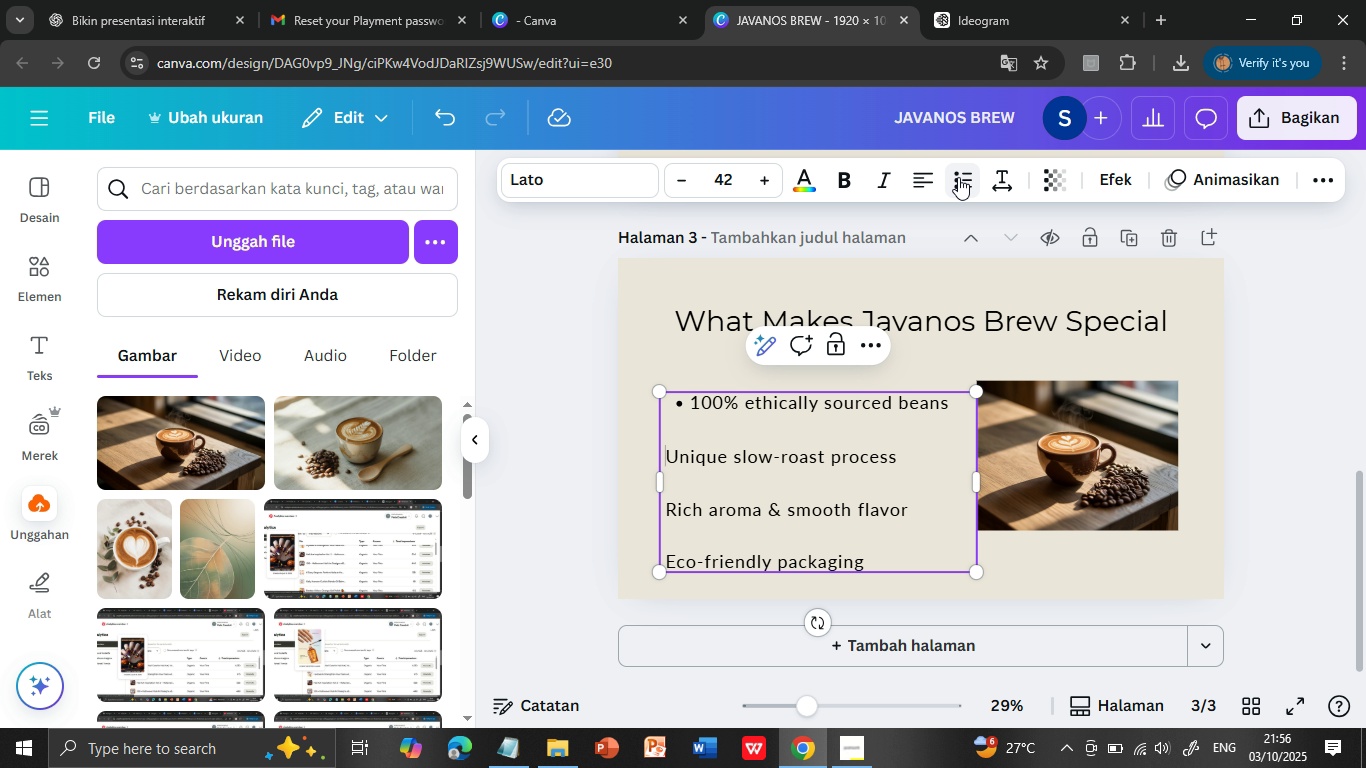 
left_click([959, 177])
 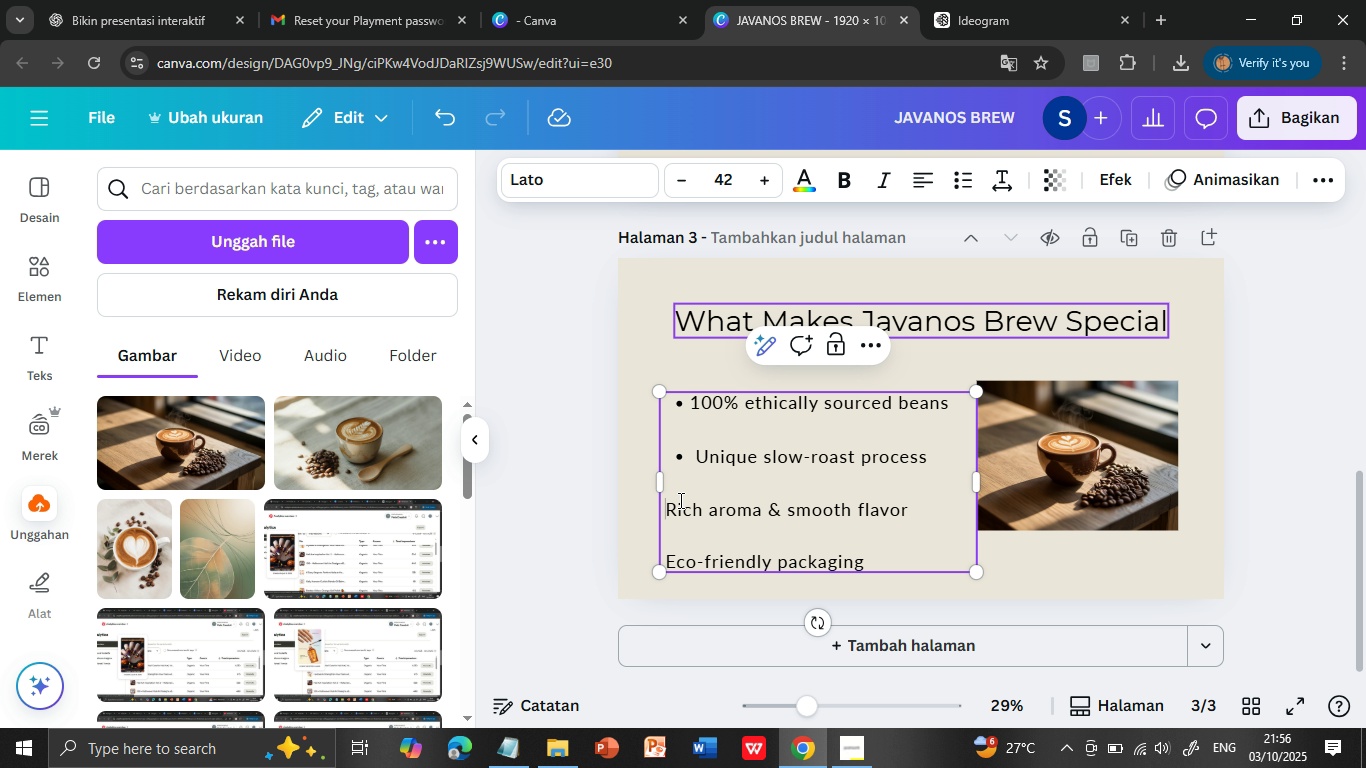 
left_click([664, 507])
 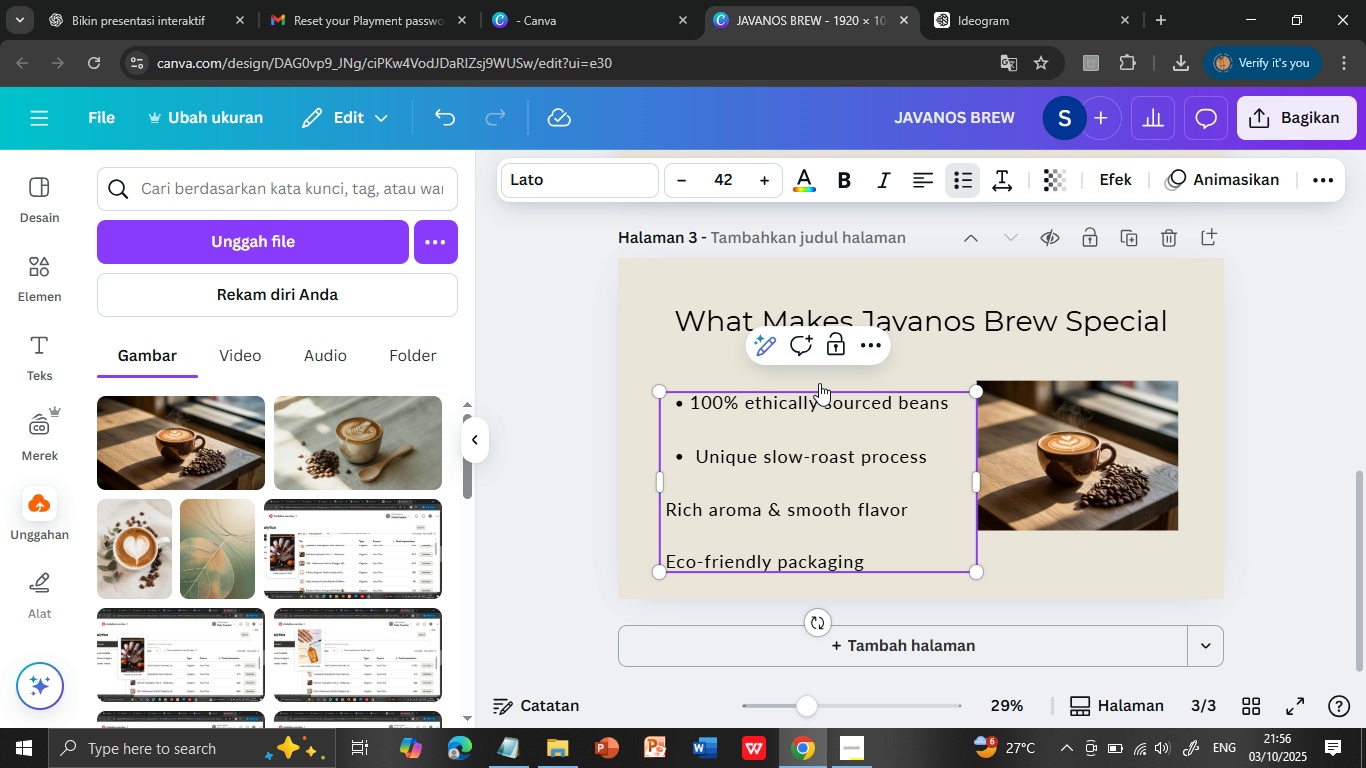 
left_click([962, 178])
 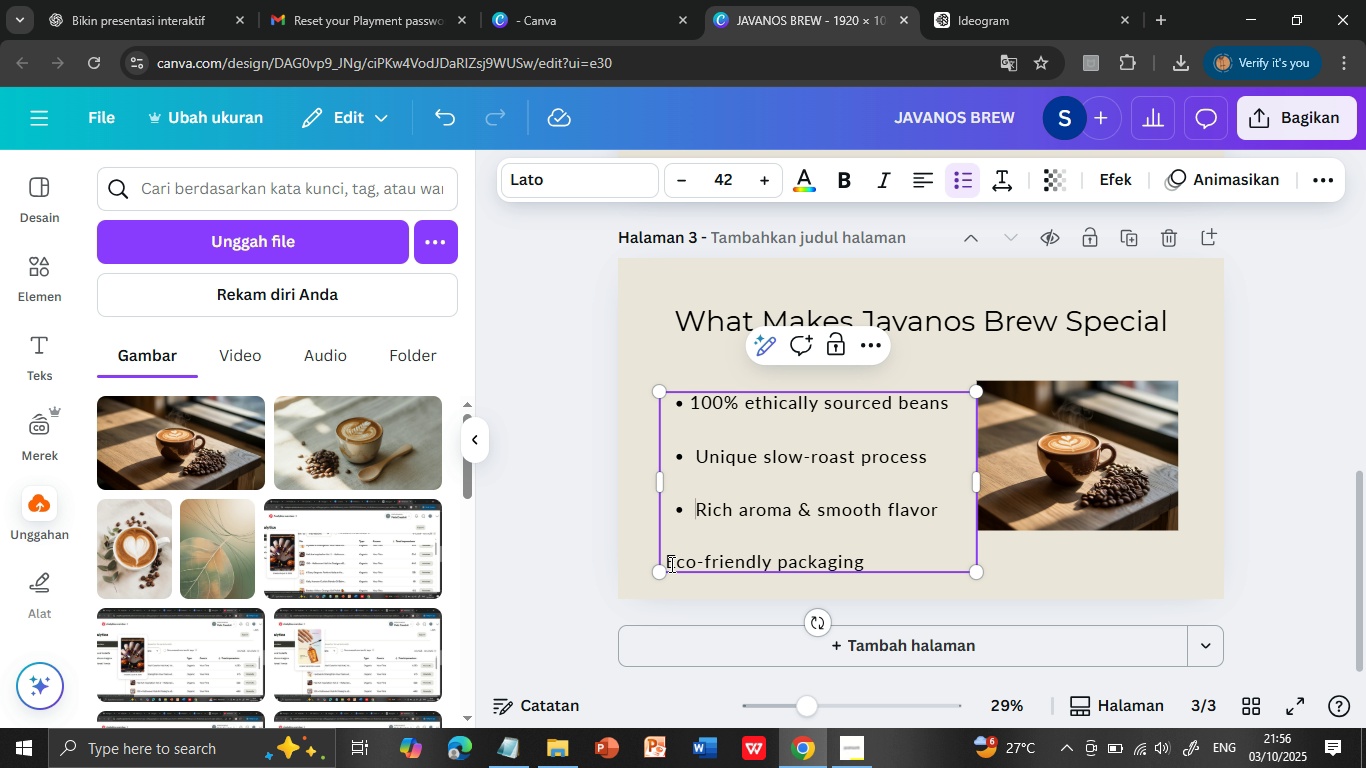 
left_click([670, 564])
 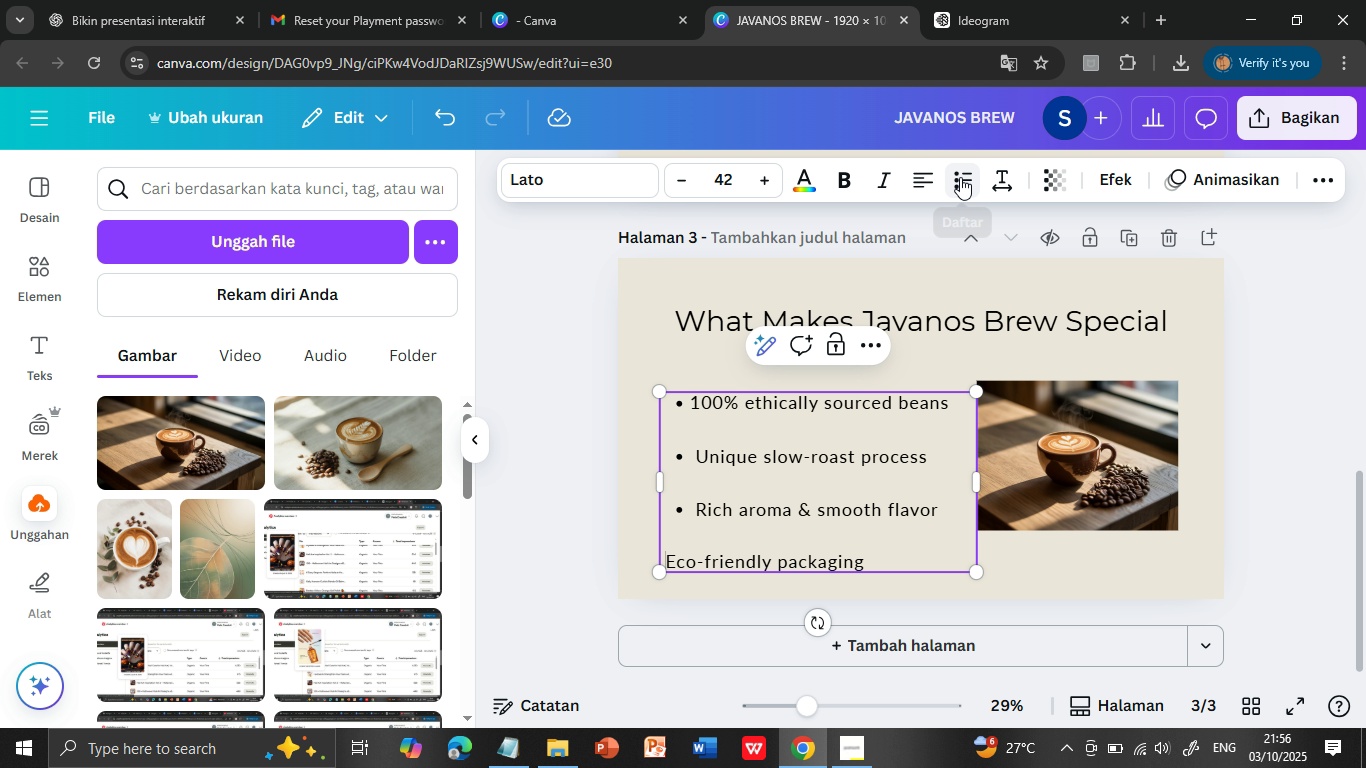 
left_click([961, 176])
 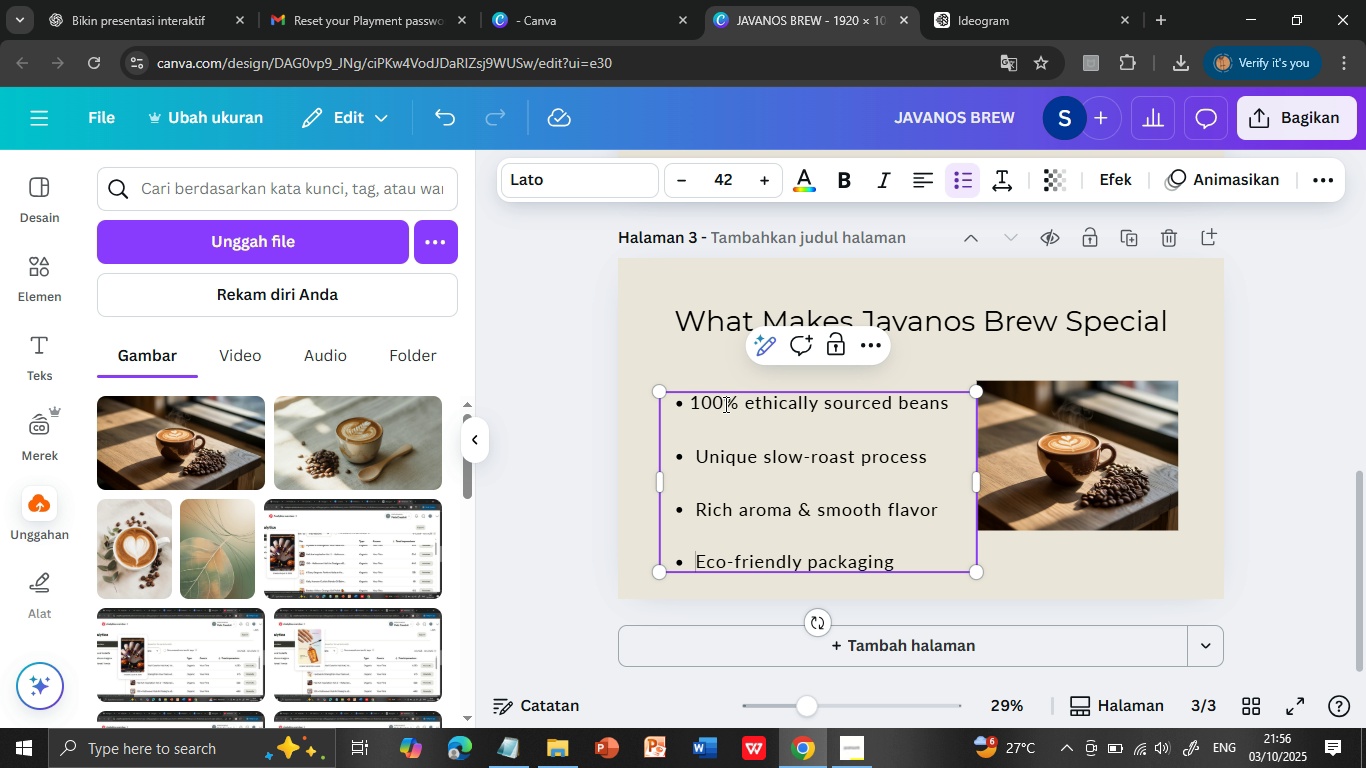 
double_click([724, 404])
 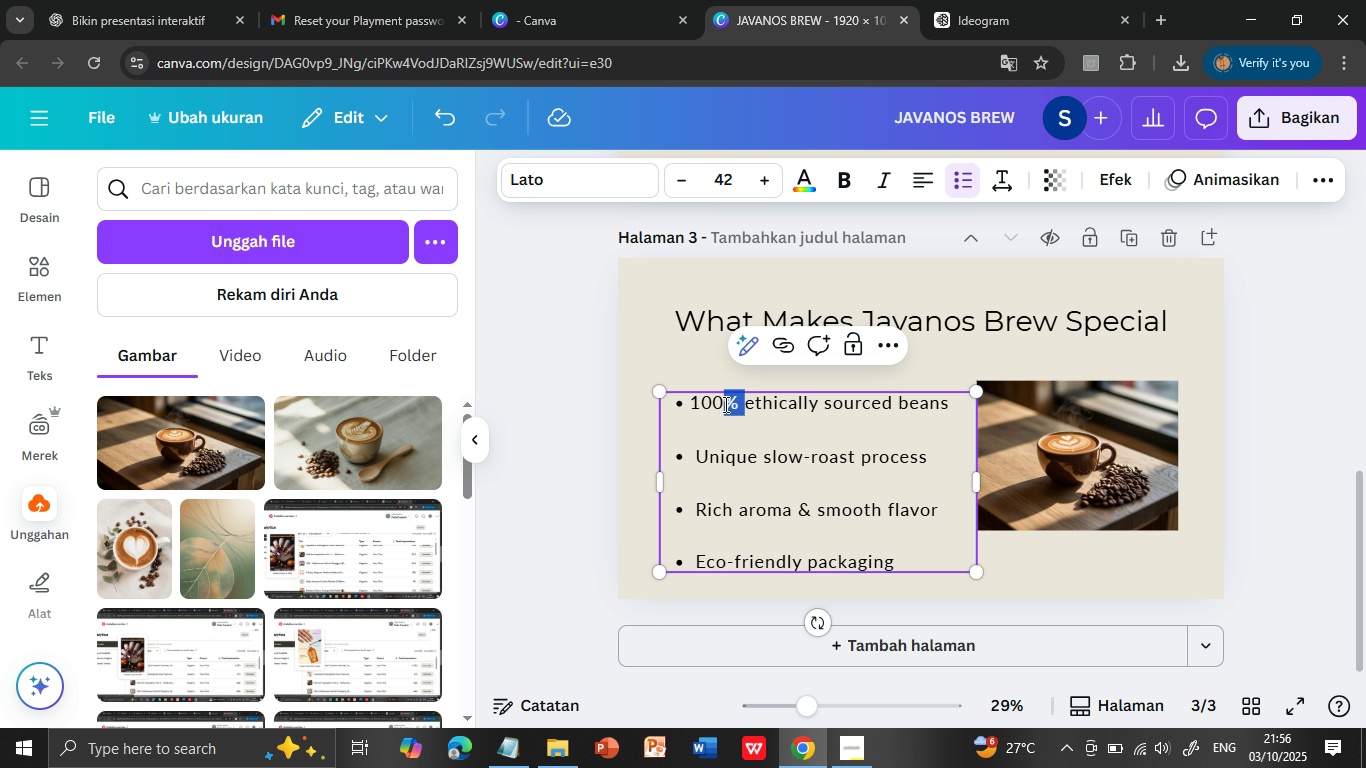 
triple_click([724, 404])
 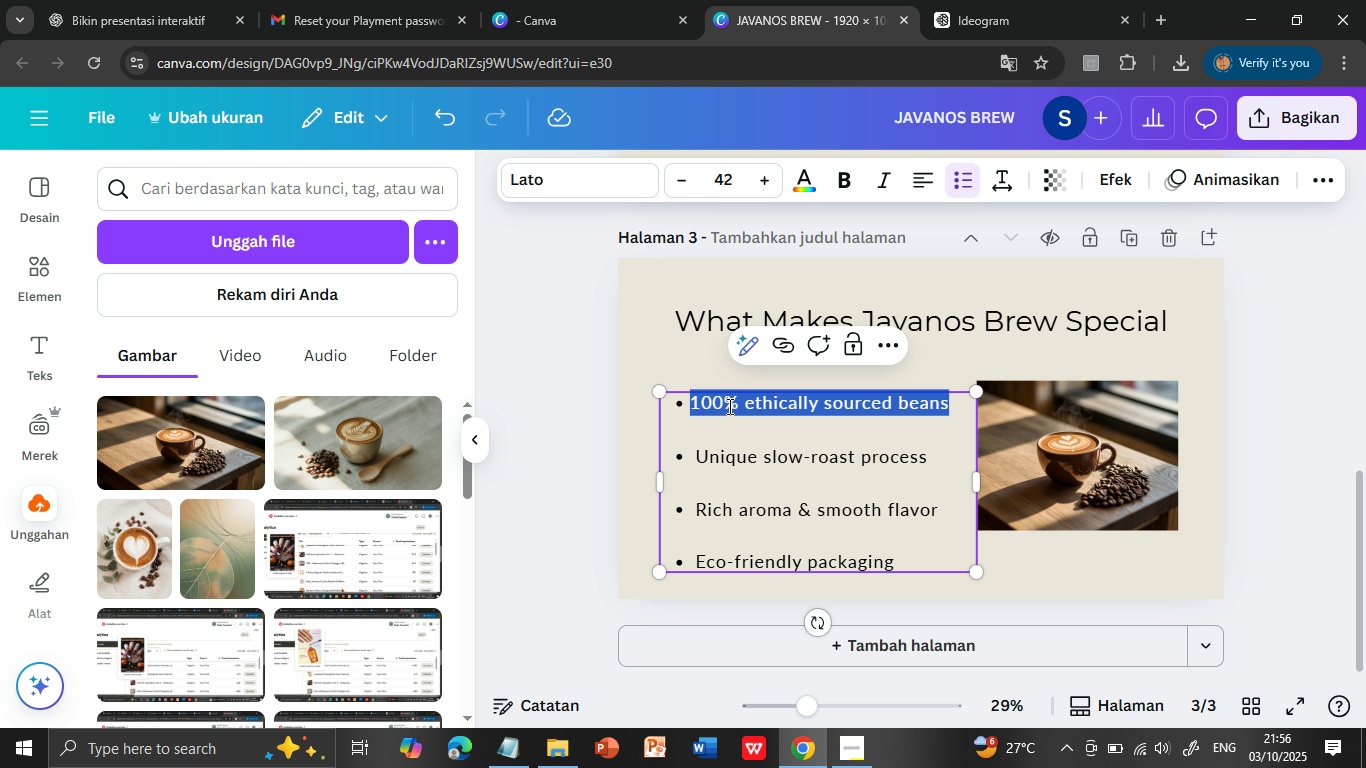 
key(Shift+ArrowDown)
 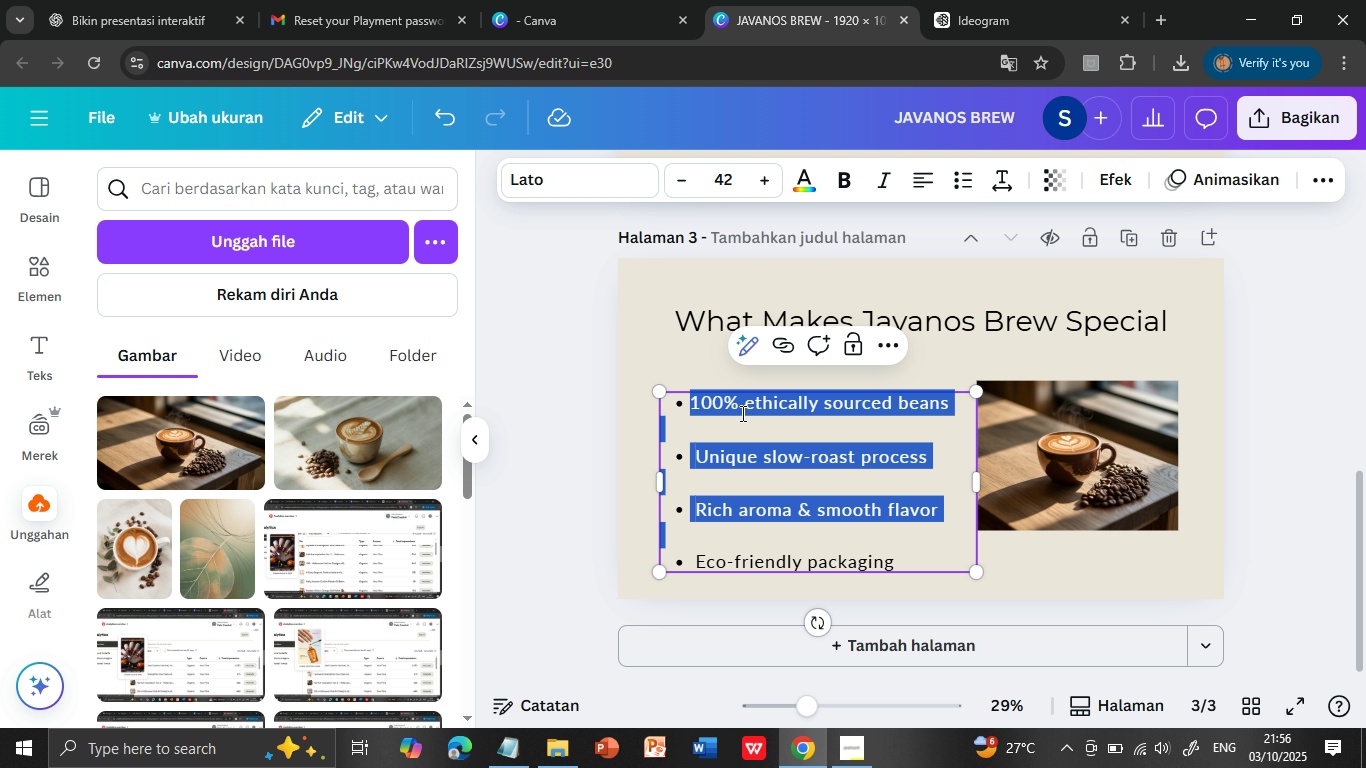 
key(Shift+ArrowDown)
 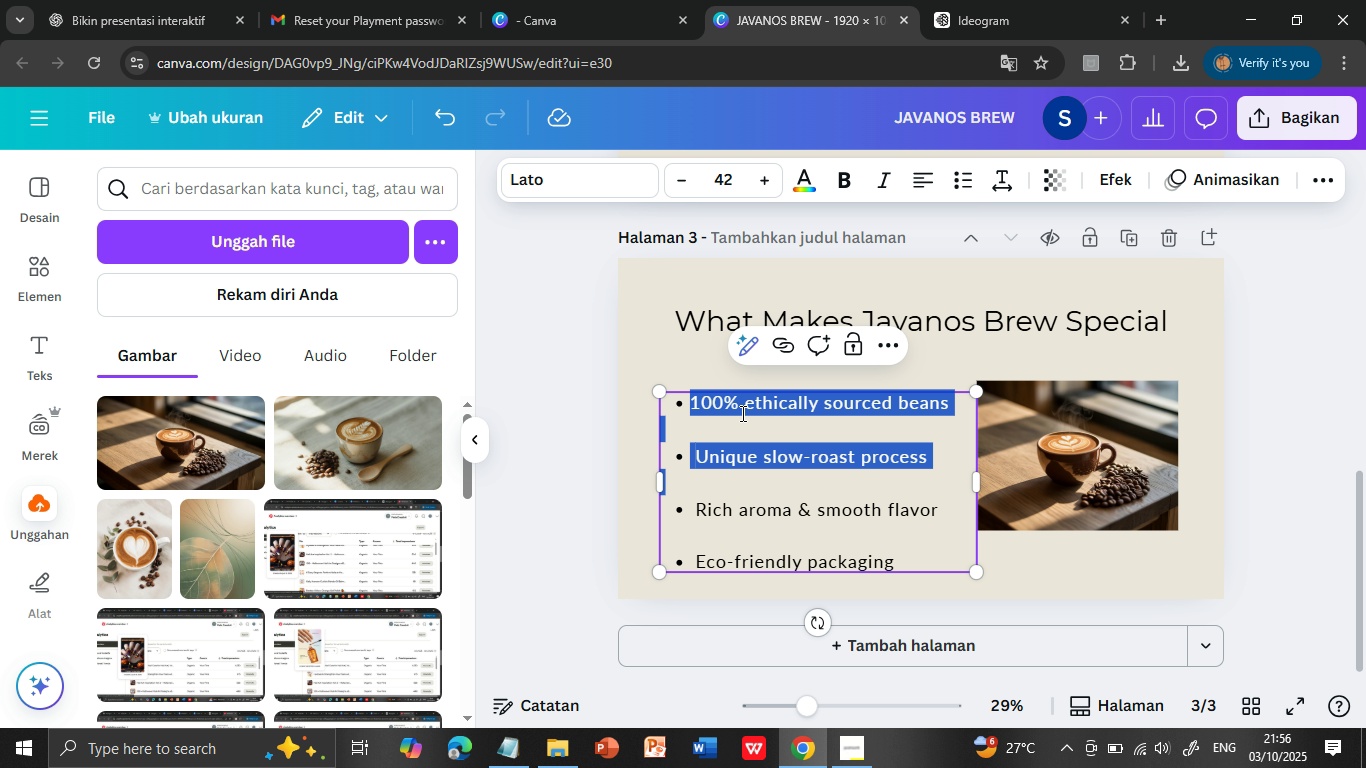 
key(Shift+ArrowDown)
 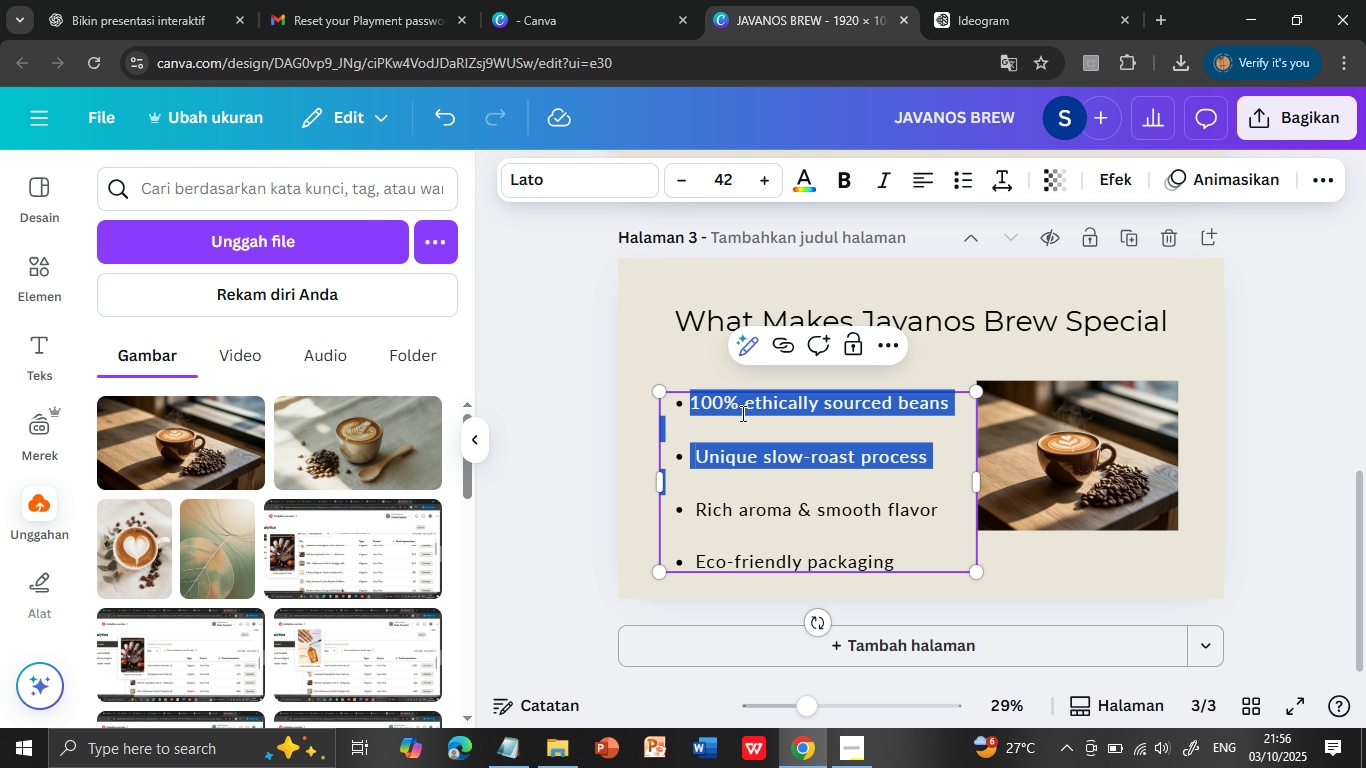 
key(Shift+ArrowDown)
 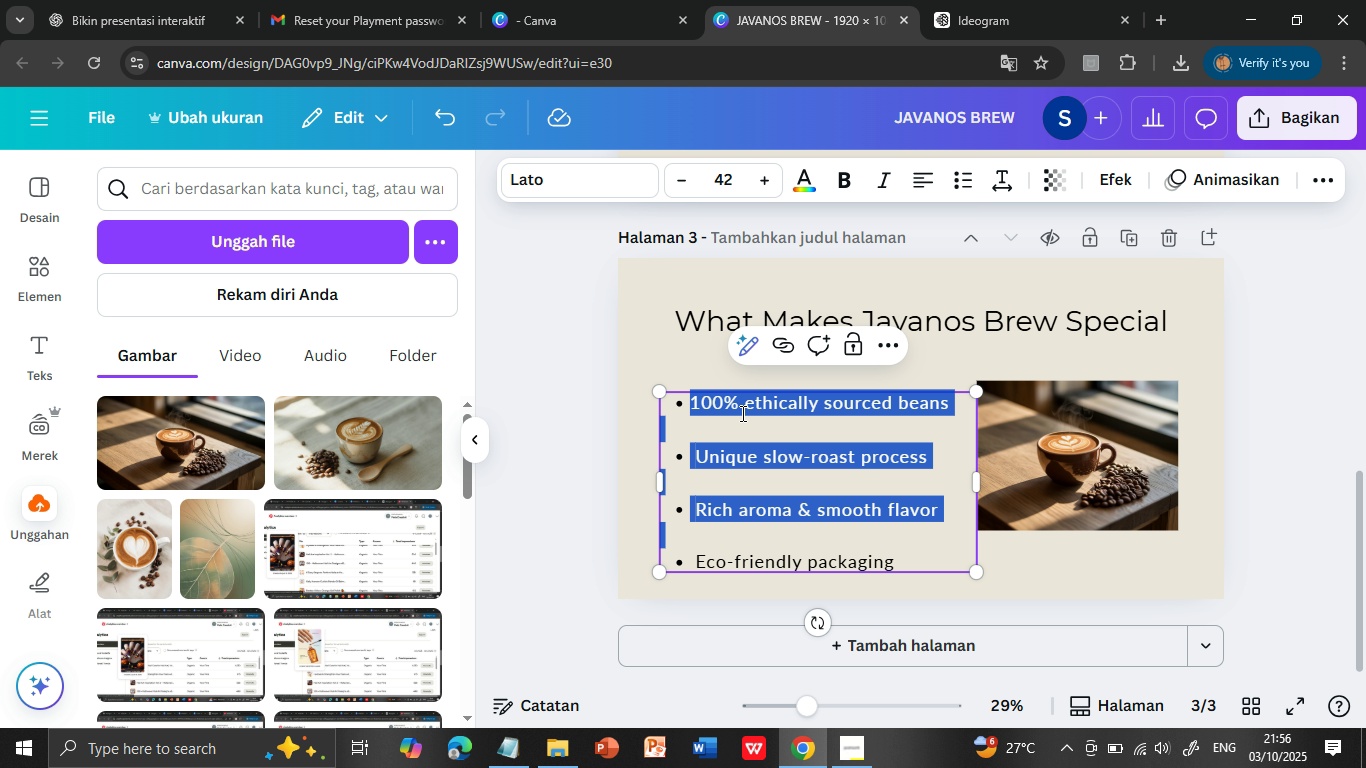 
key(Shift+ArrowDown)
 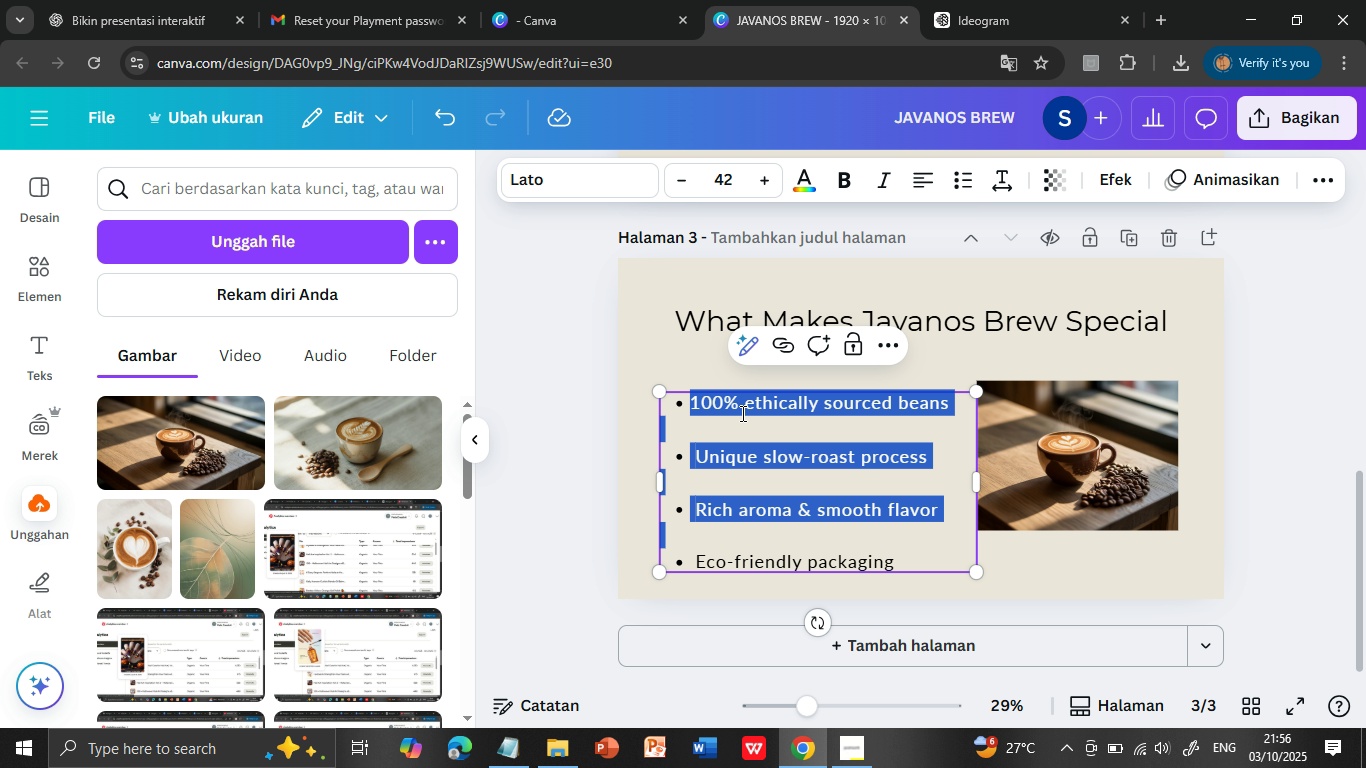 
key(Shift+ArrowDown)
 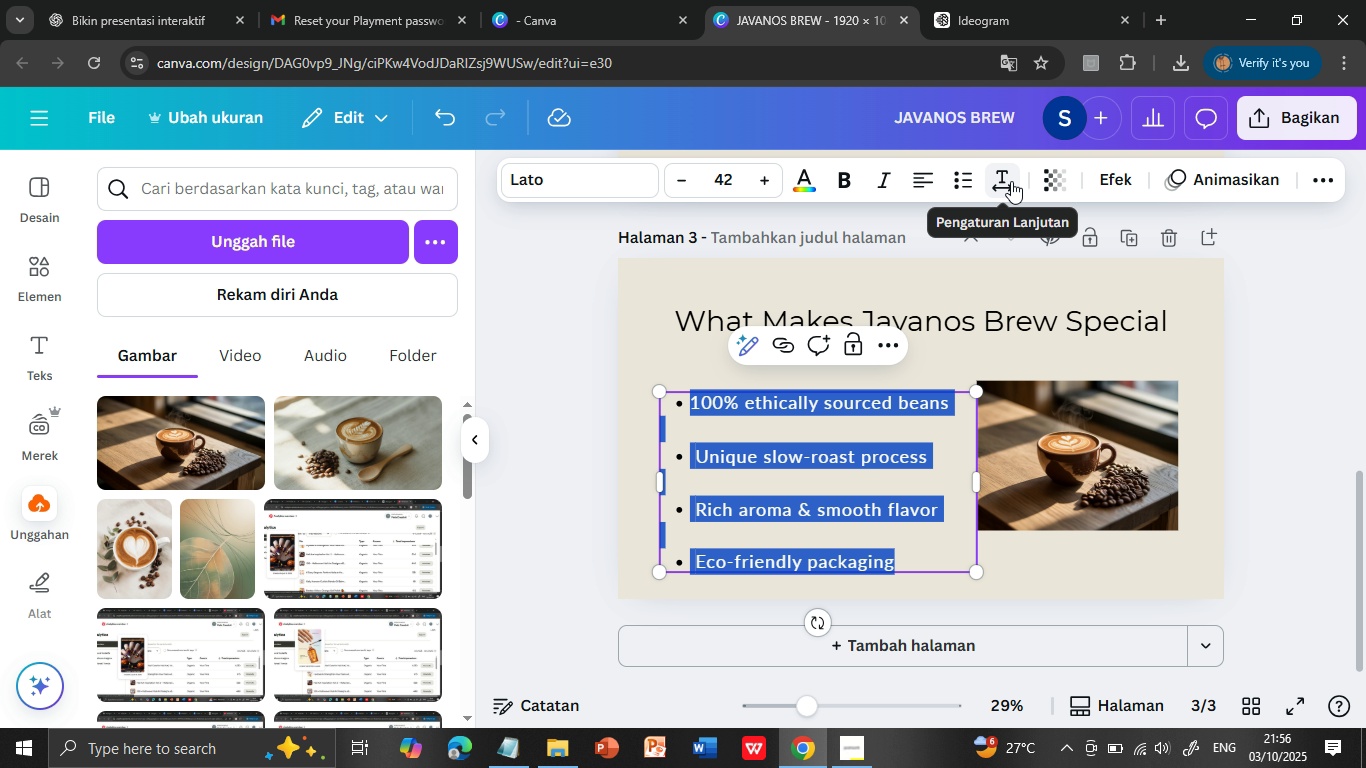 
left_click([1005, 179])
 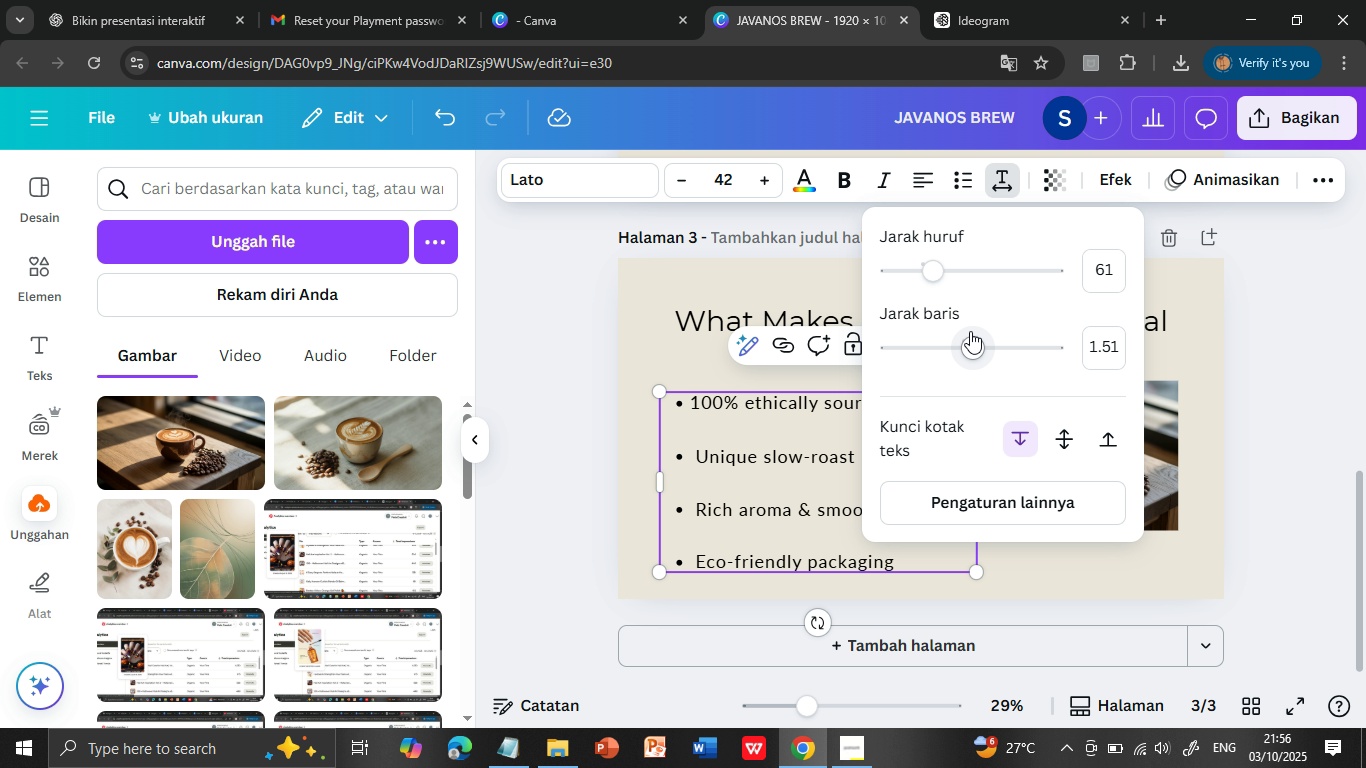 
left_click_drag(start_coordinate=[971, 341], to_coordinate=[940, 345])
 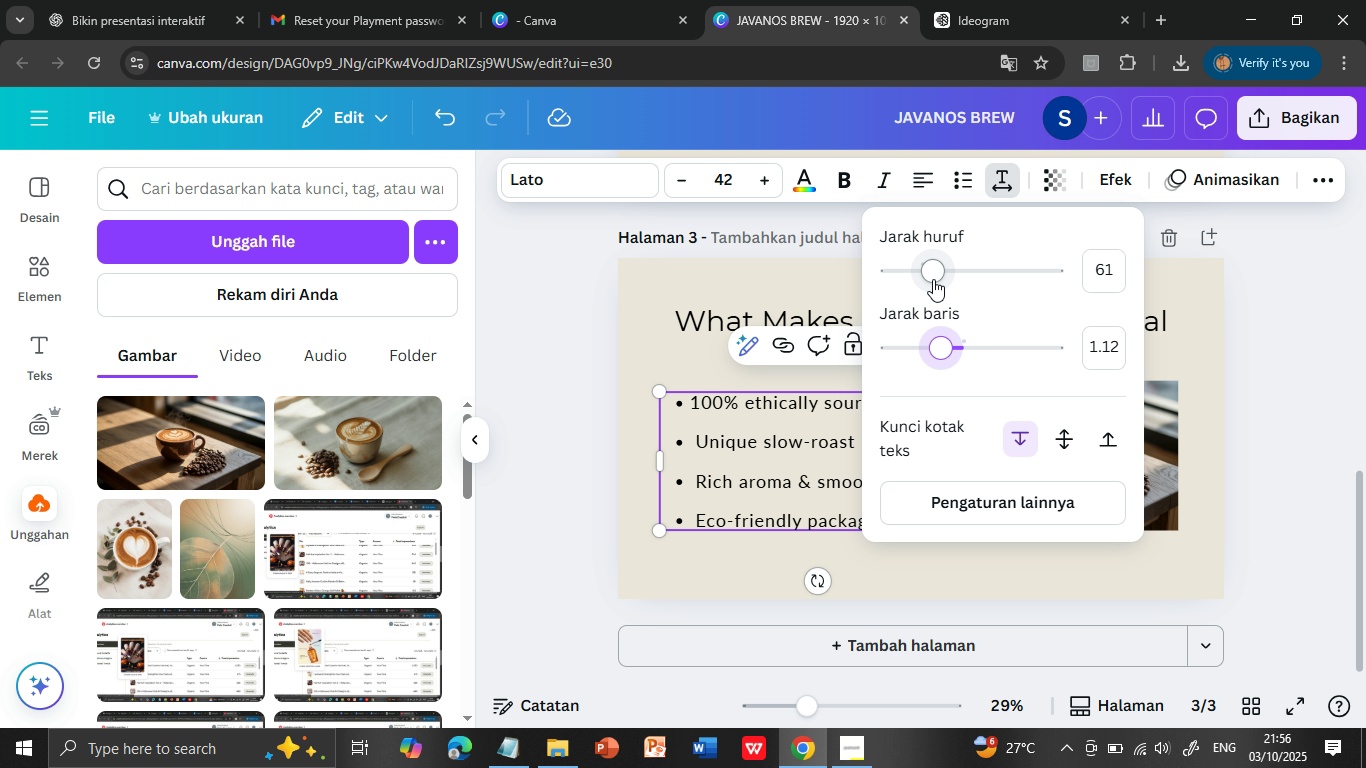 
left_click_drag(start_coordinate=[933, 279], to_coordinate=[918, 279])
 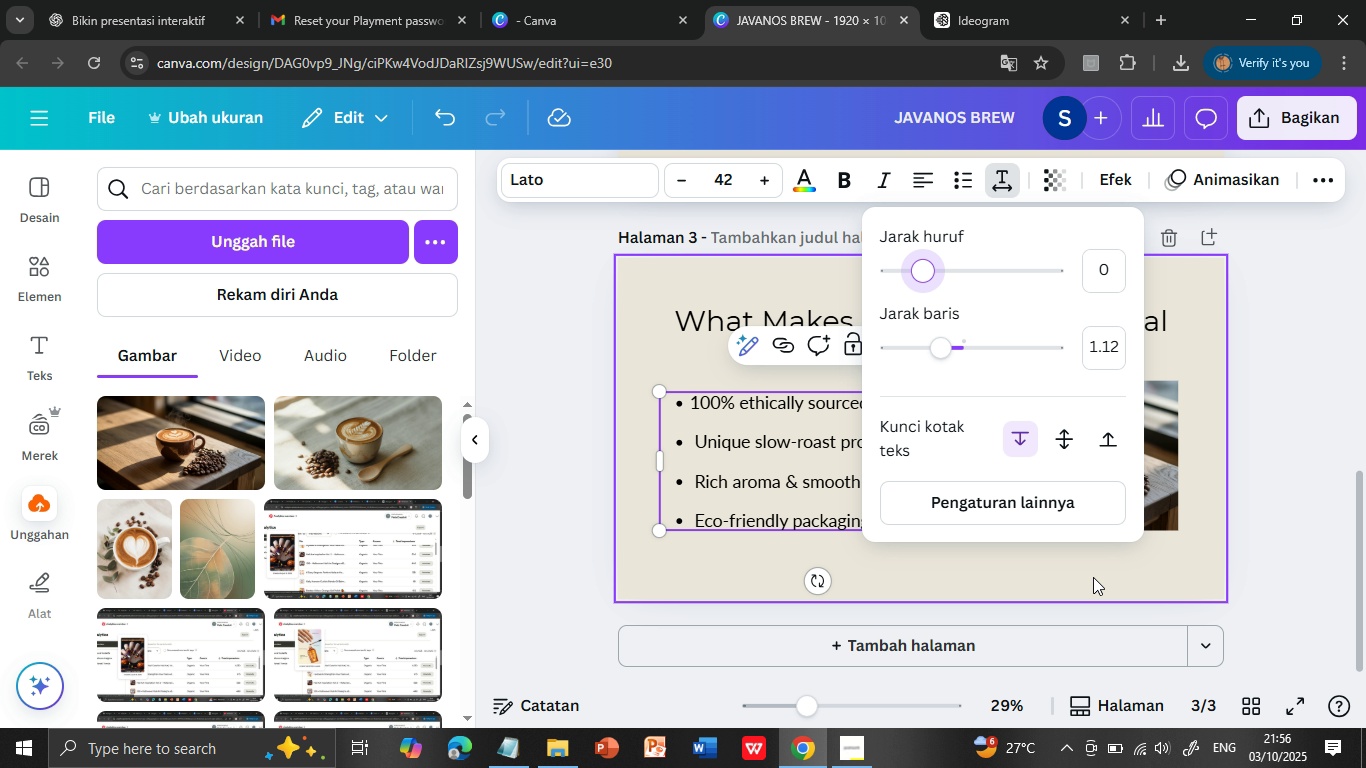 
left_click([1093, 577])
 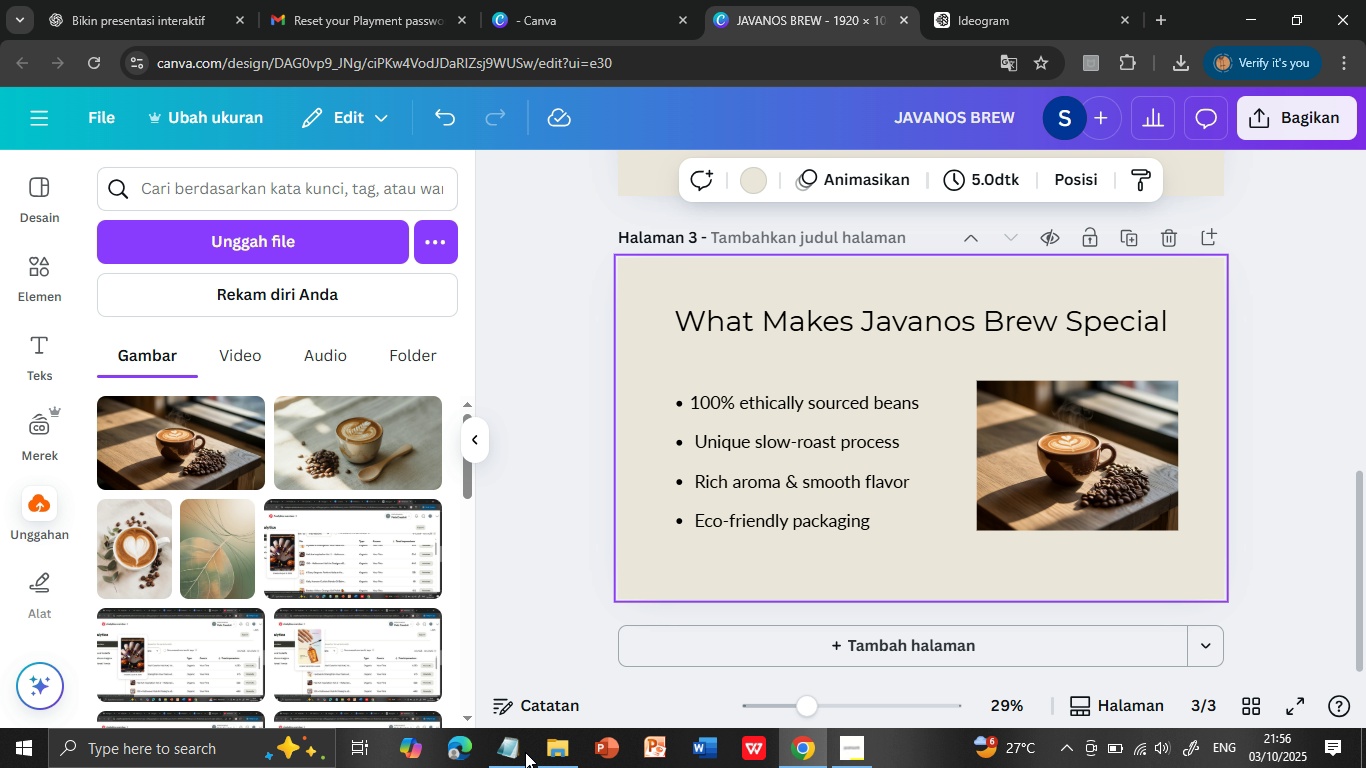 
left_click([517, 752])
 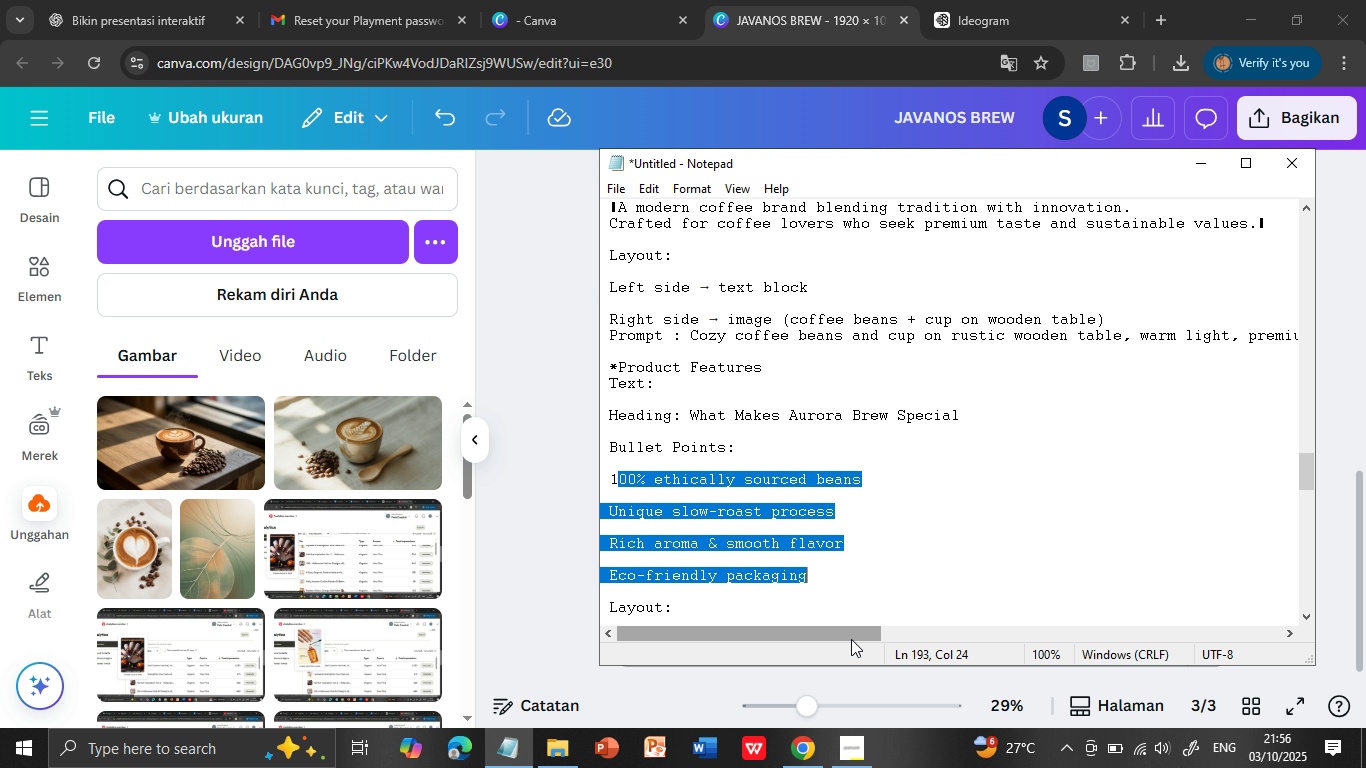 
left_click_drag(start_coordinate=[851, 639], to_coordinate=[670, 638])
 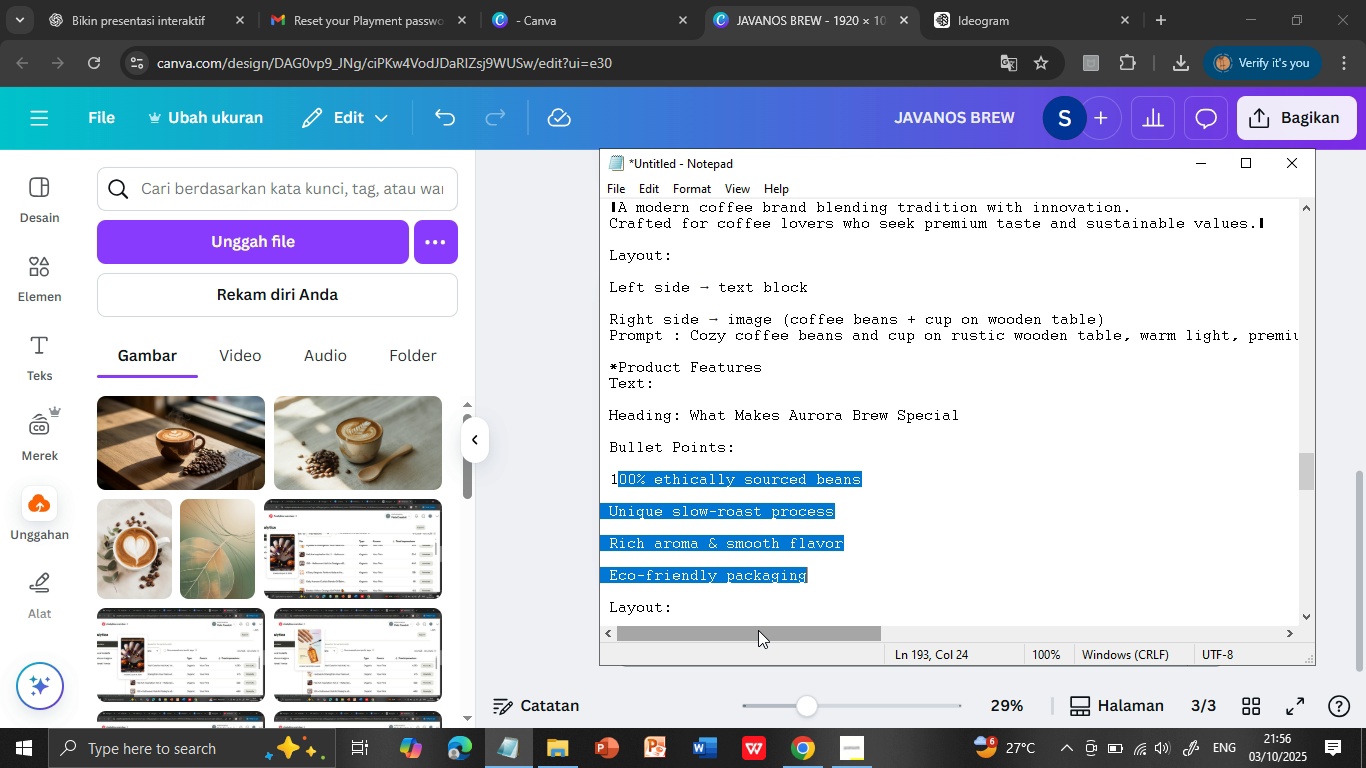 
left_click_drag(start_coordinate=[758, 630], to_coordinate=[734, 636])
 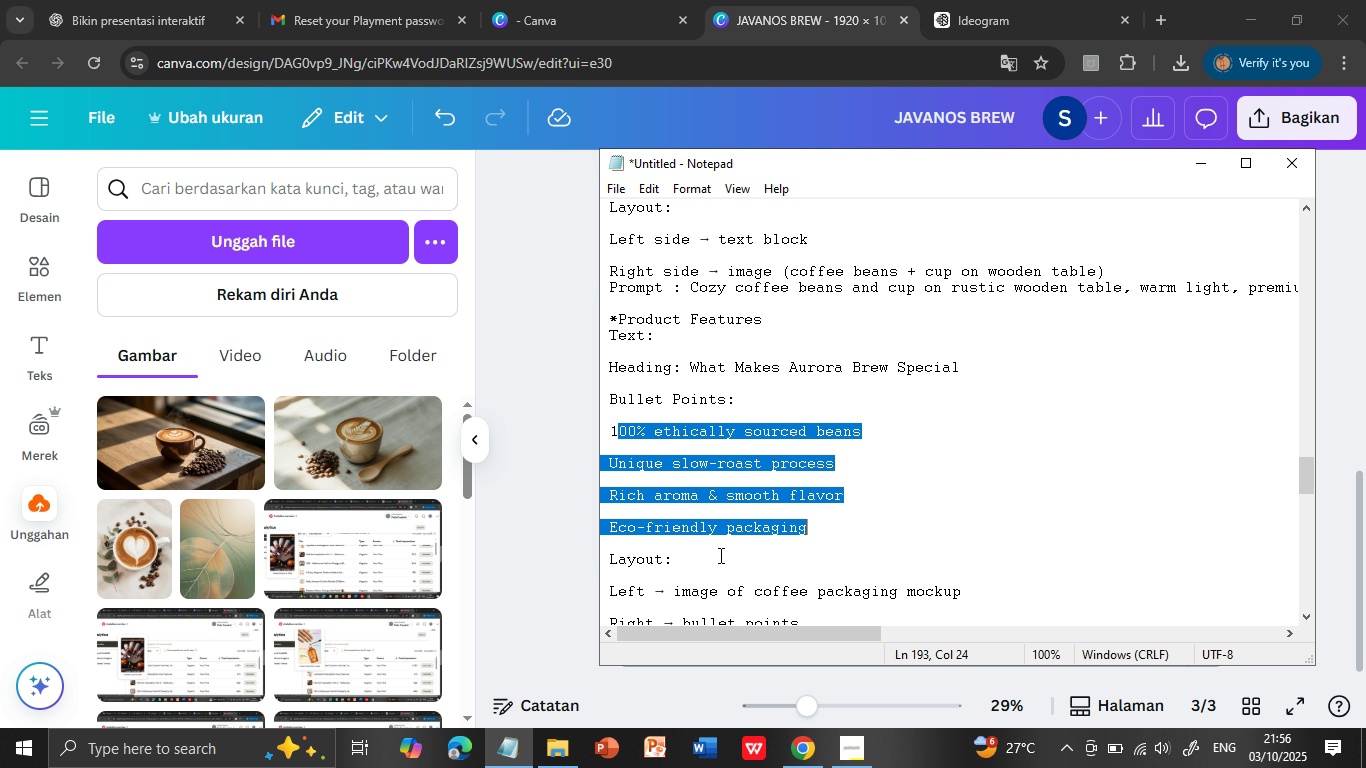 
scroll: coordinate [802, 475], scroll_direction: down, amount: 5.0
 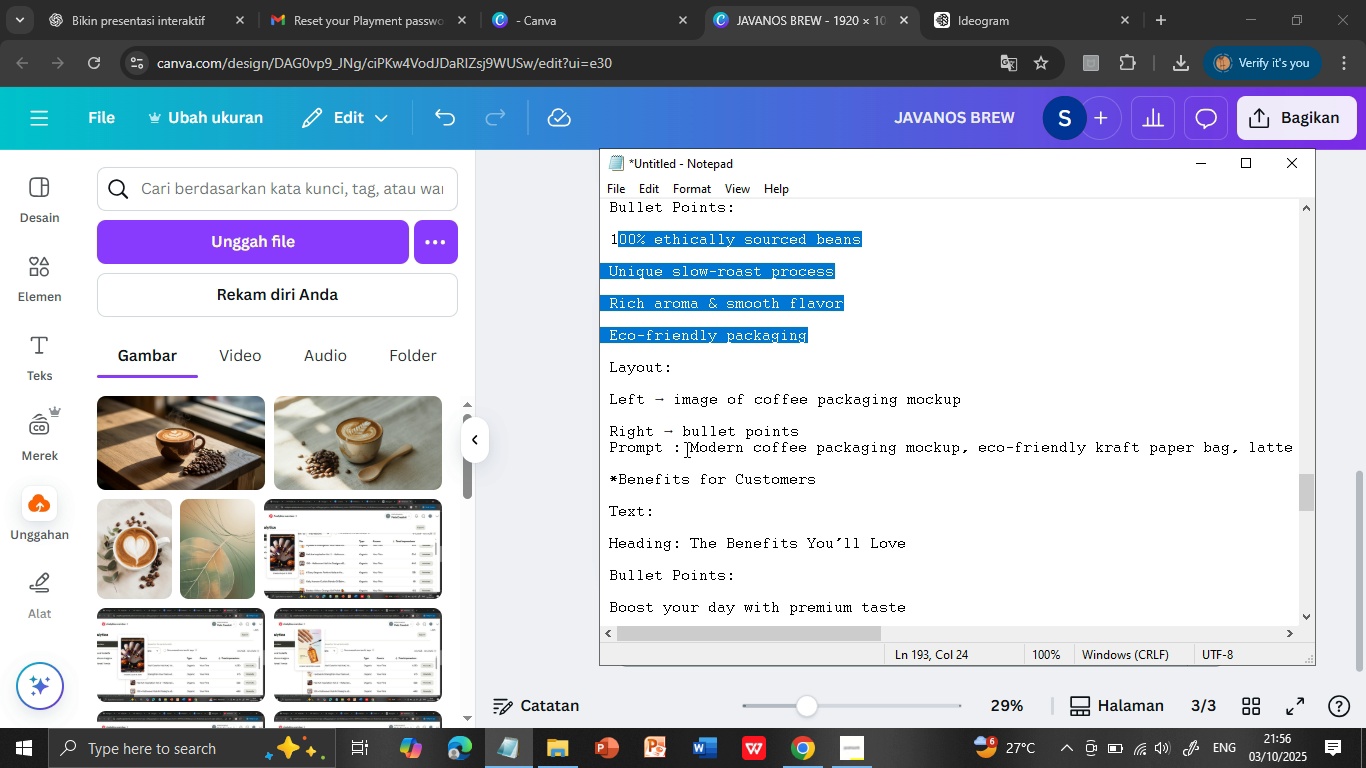 
left_click([689, 447])
 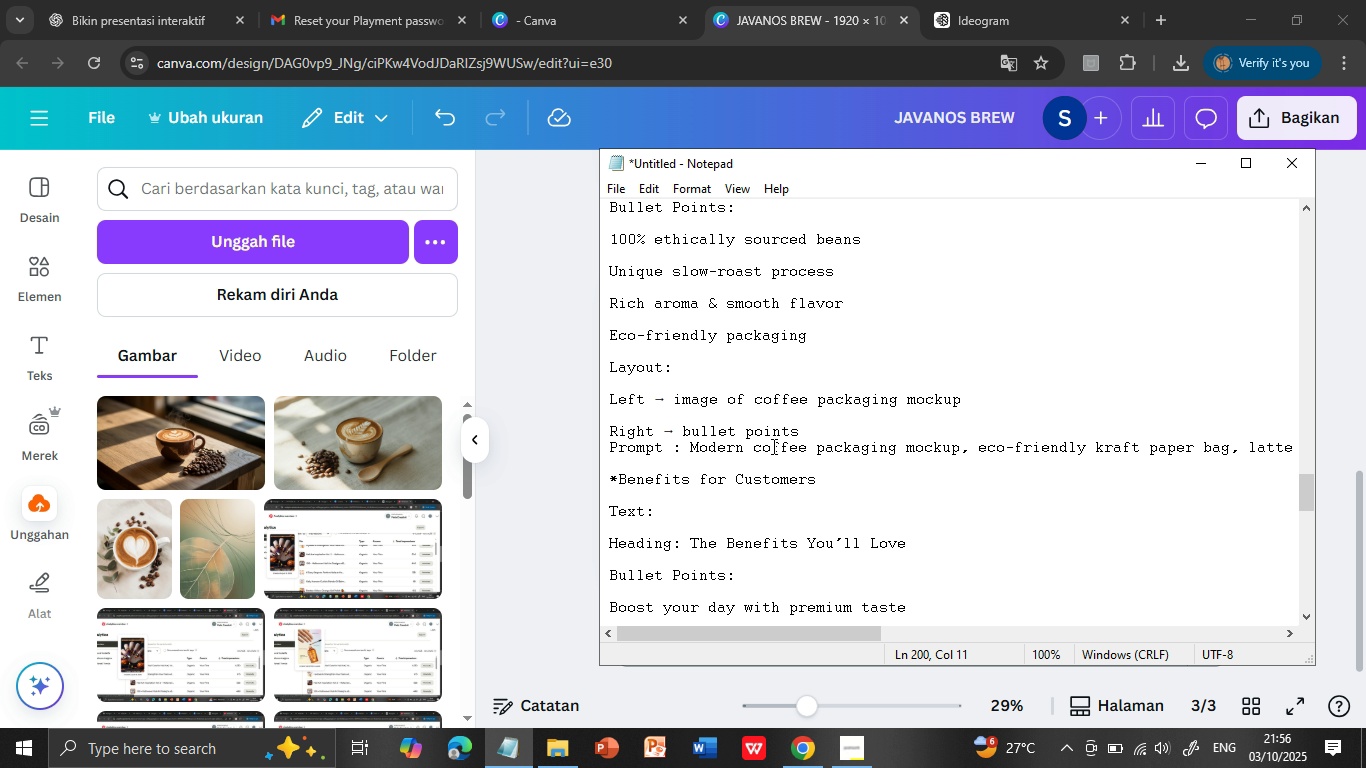 
key(Shift+ArrowDown)
 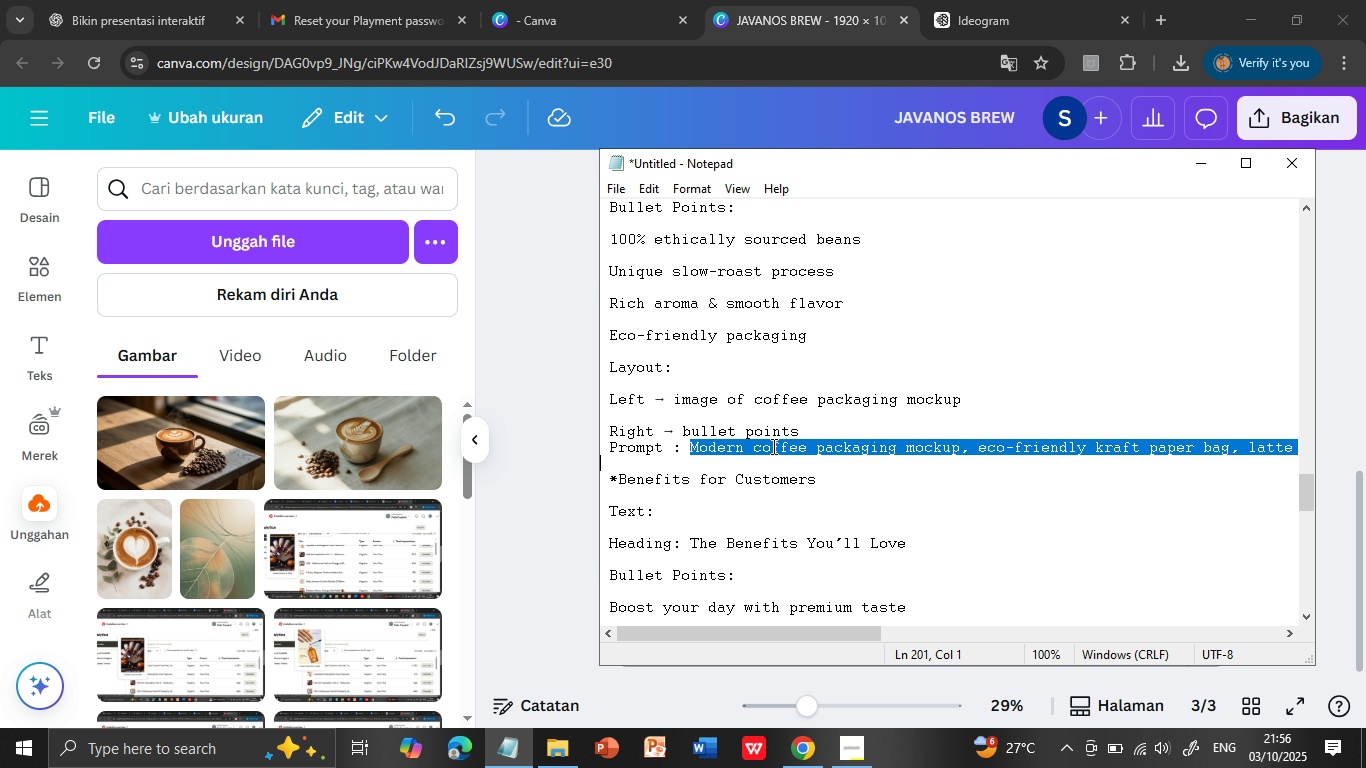 
key(Shift+ArrowLeft)
 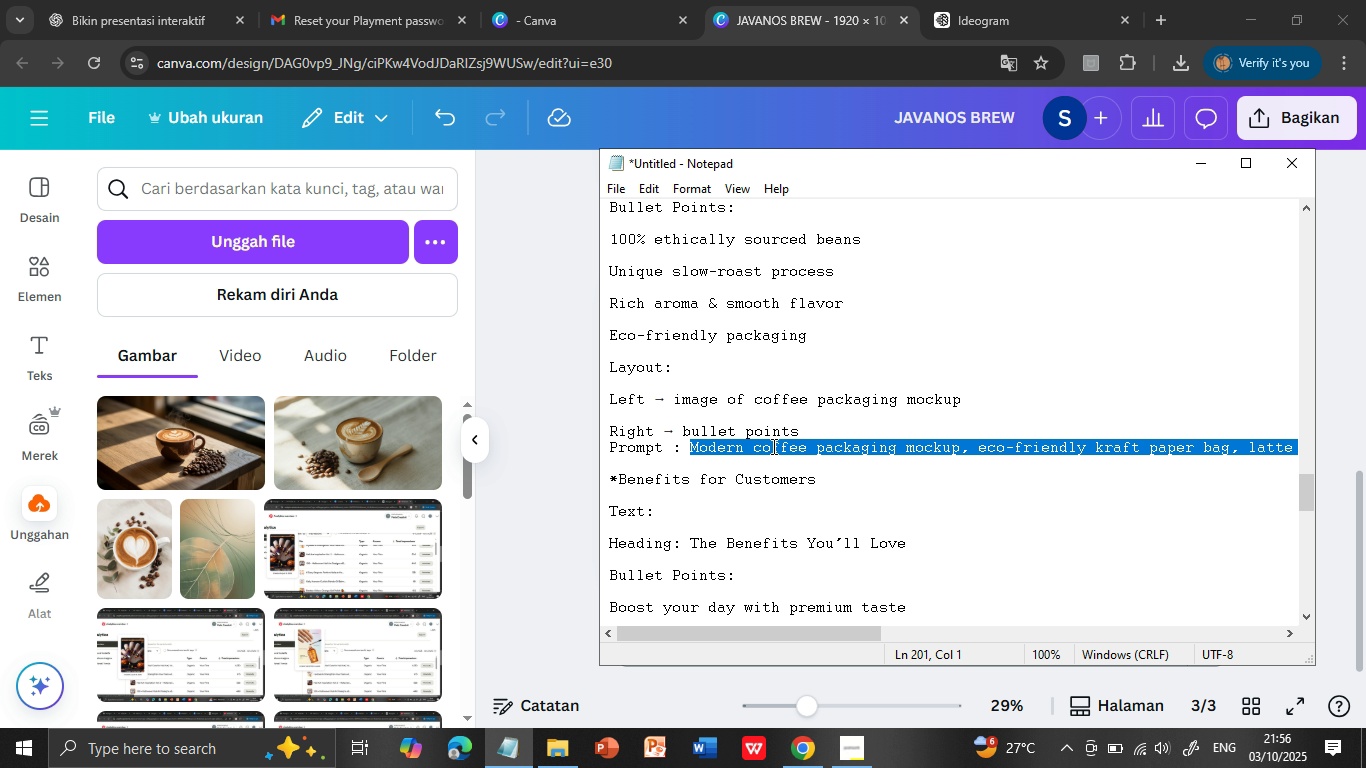 
key(Shift+ArrowLeft)
 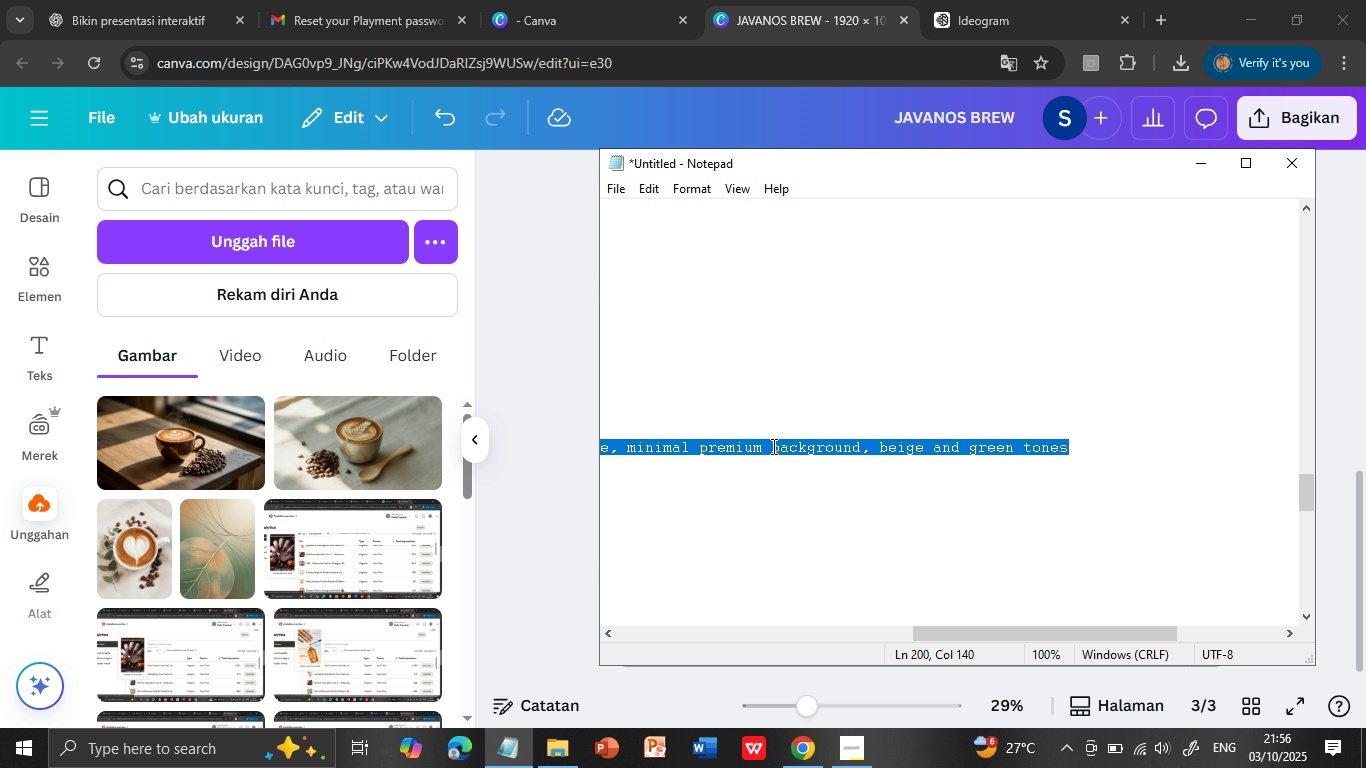 
key(Control+C)
 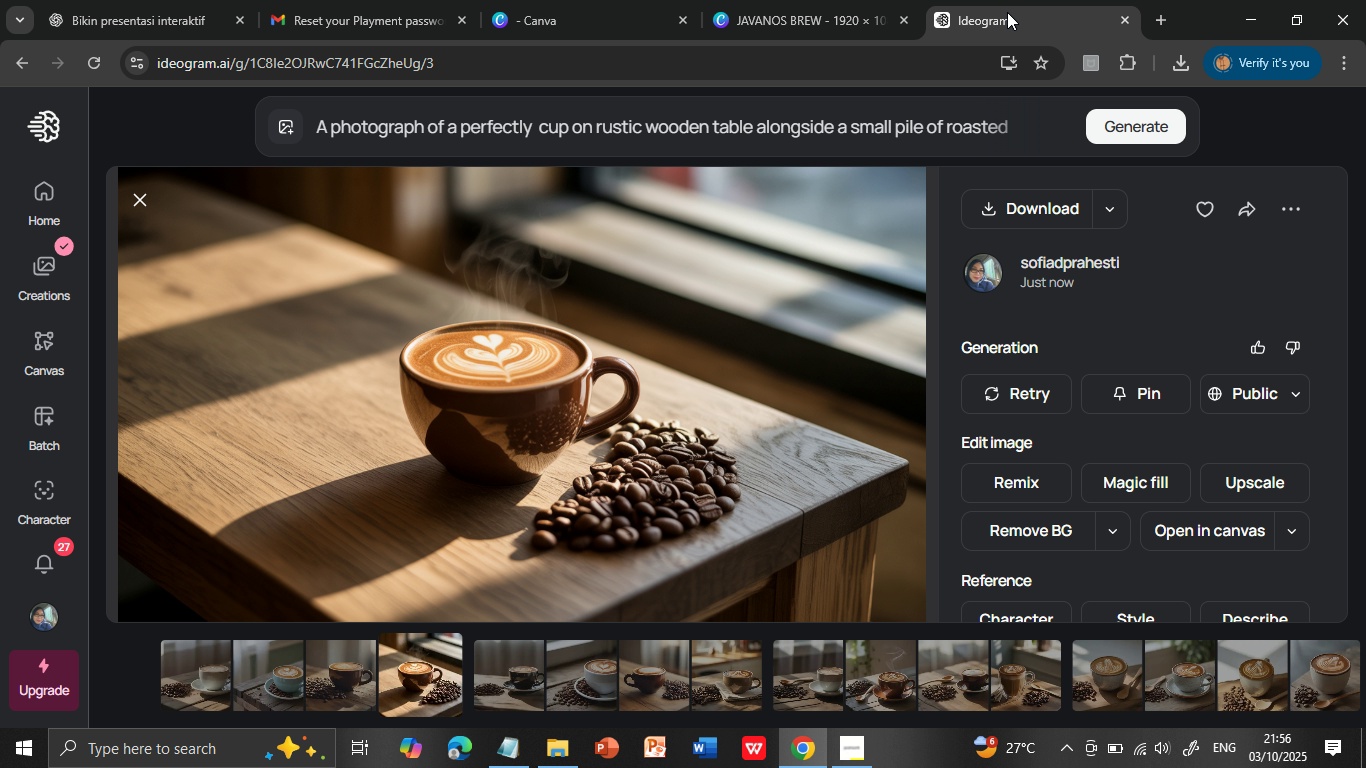 
left_click([1009, 20])
 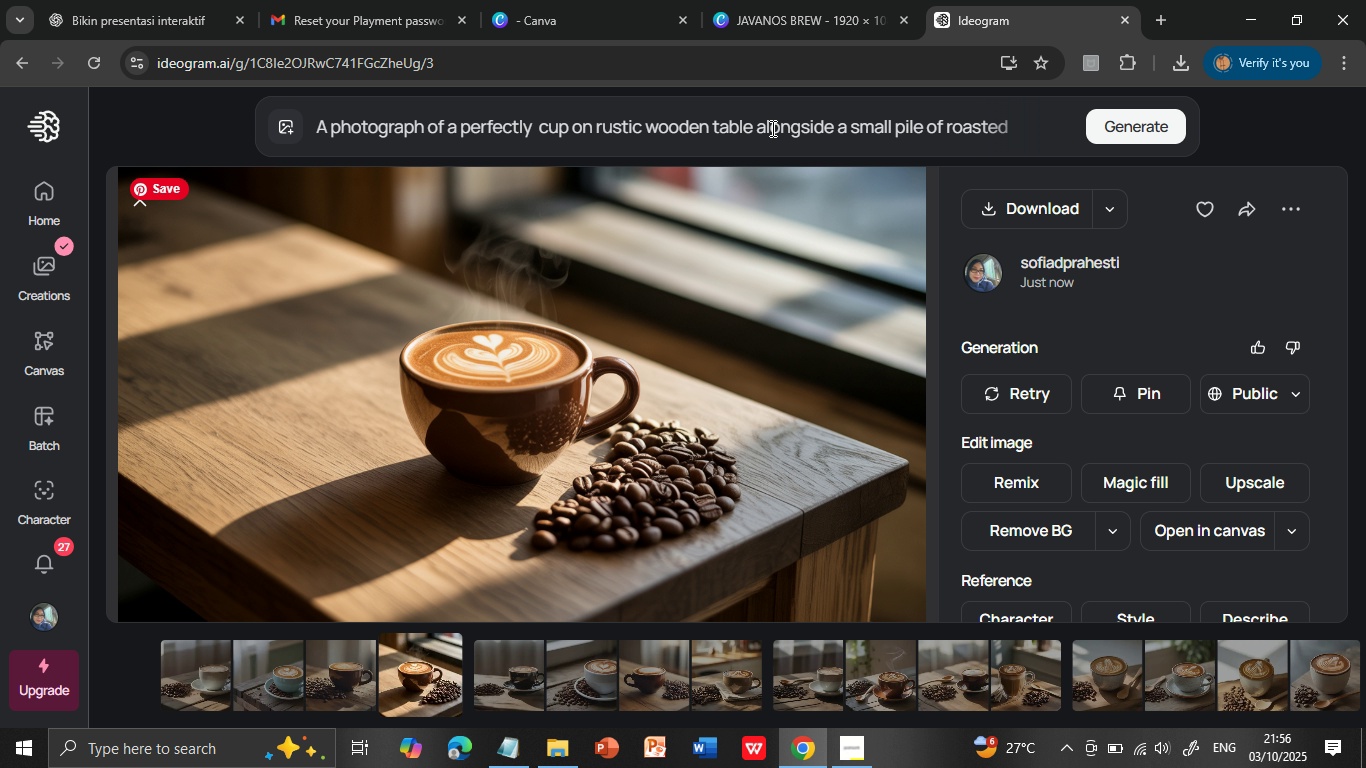 
left_click([771, 128])
 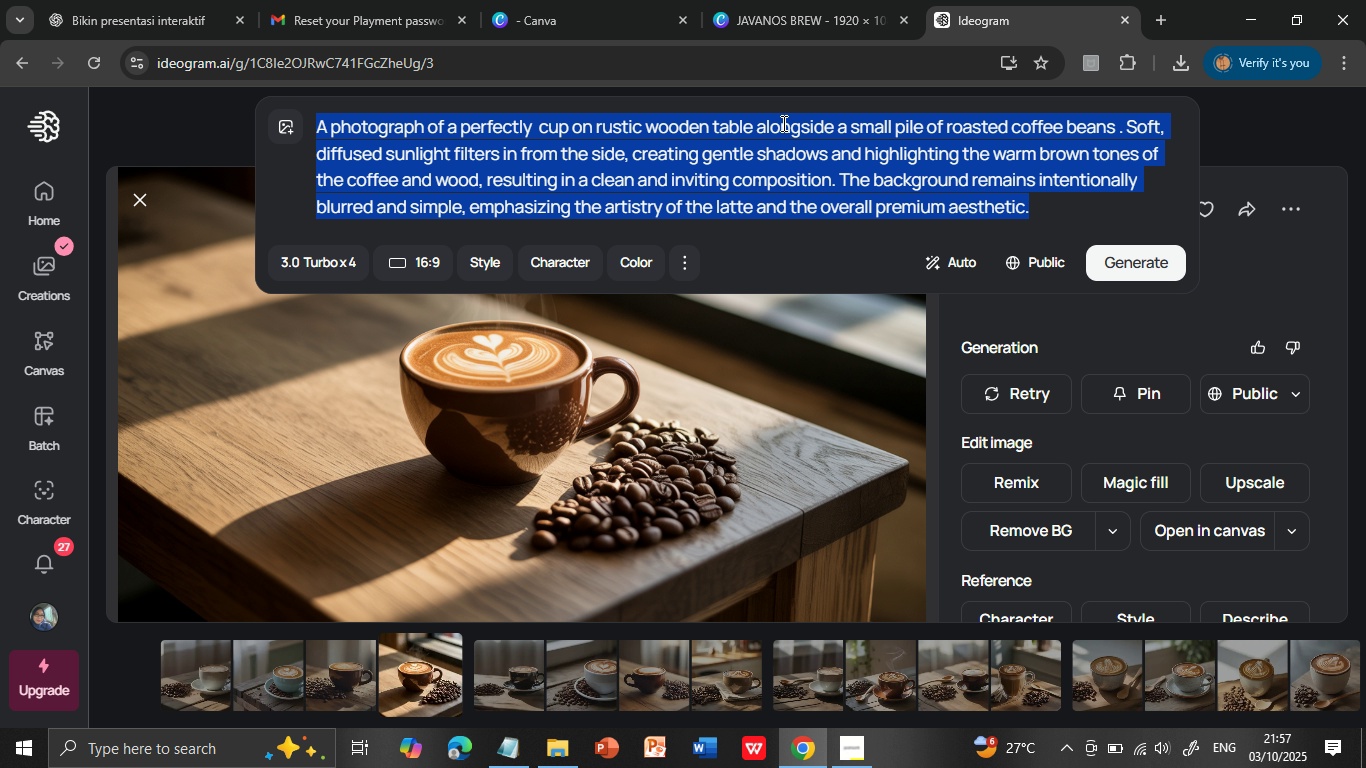 
double_click([782, 123])
 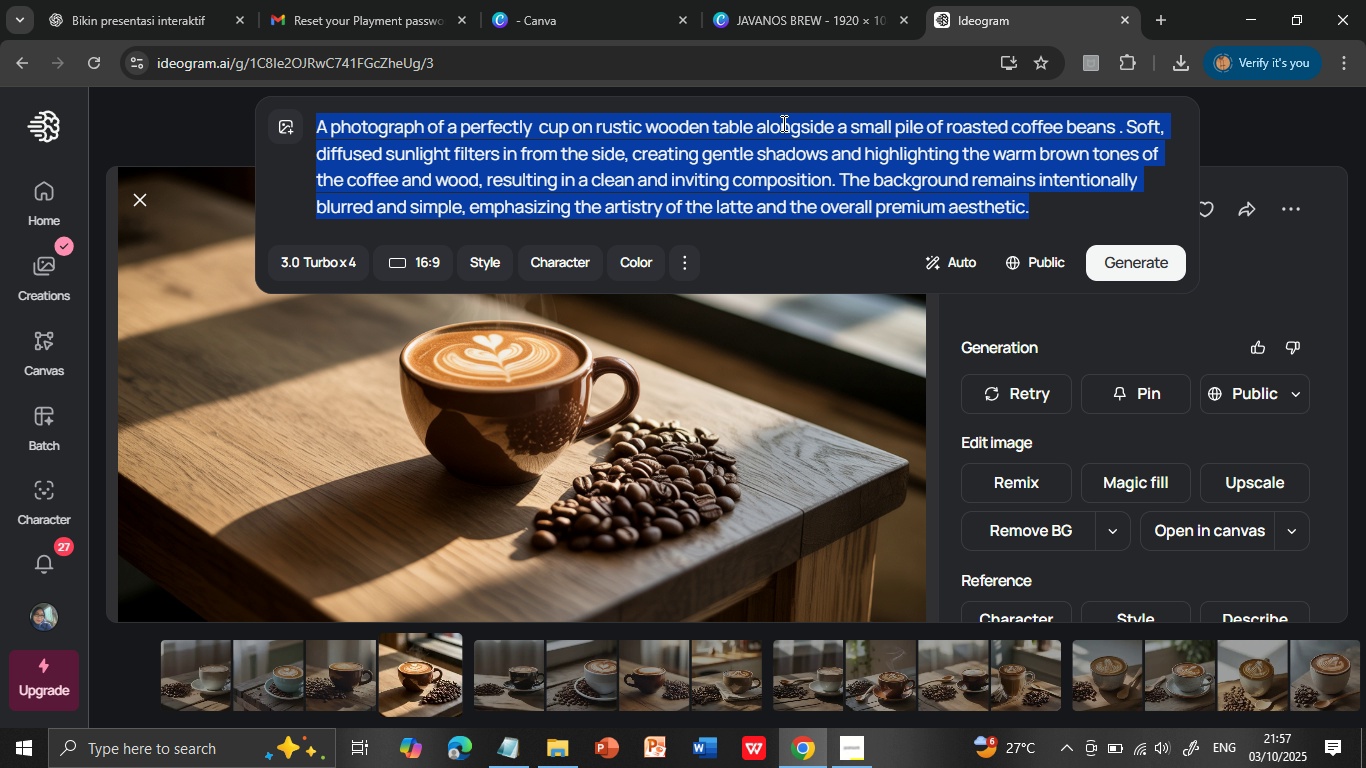 
triple_click([782, 123])
 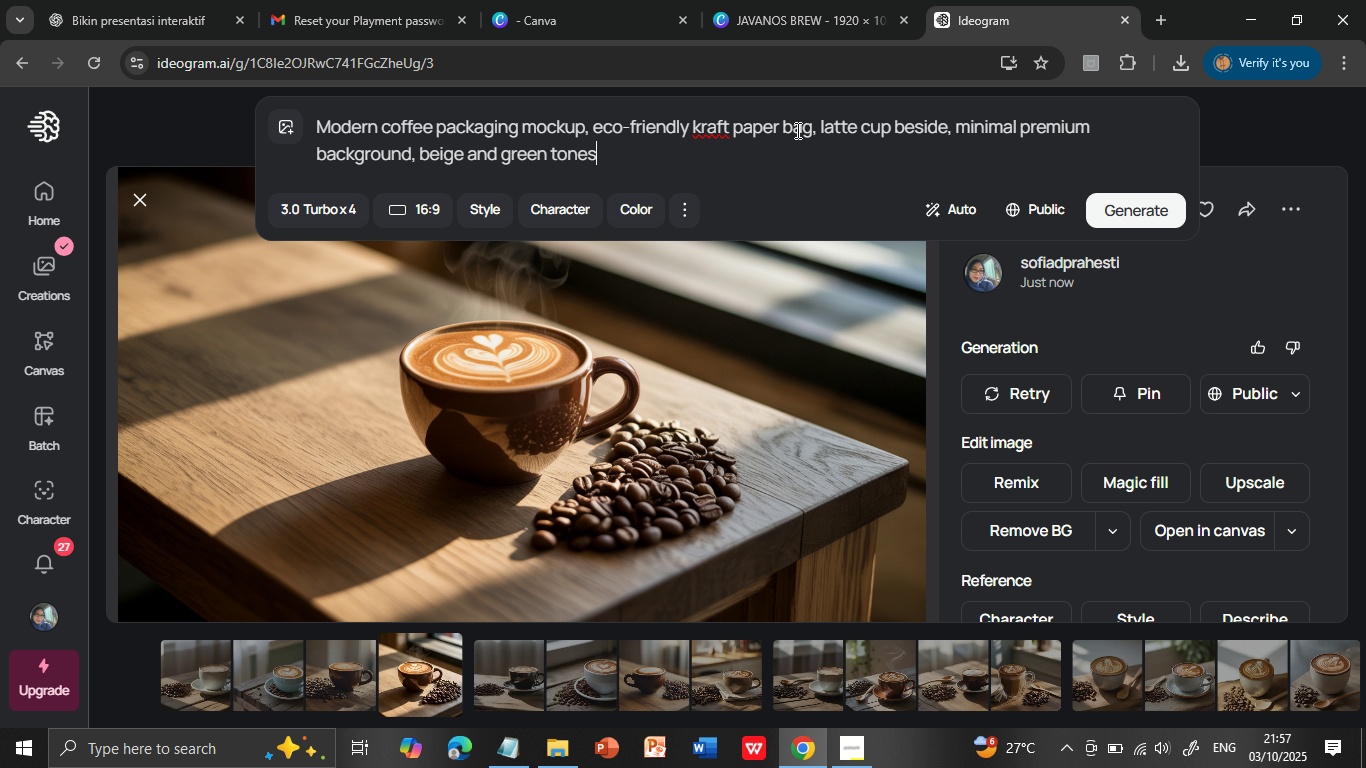 
hold_key(key=ControlLeft, duration=0.83)
 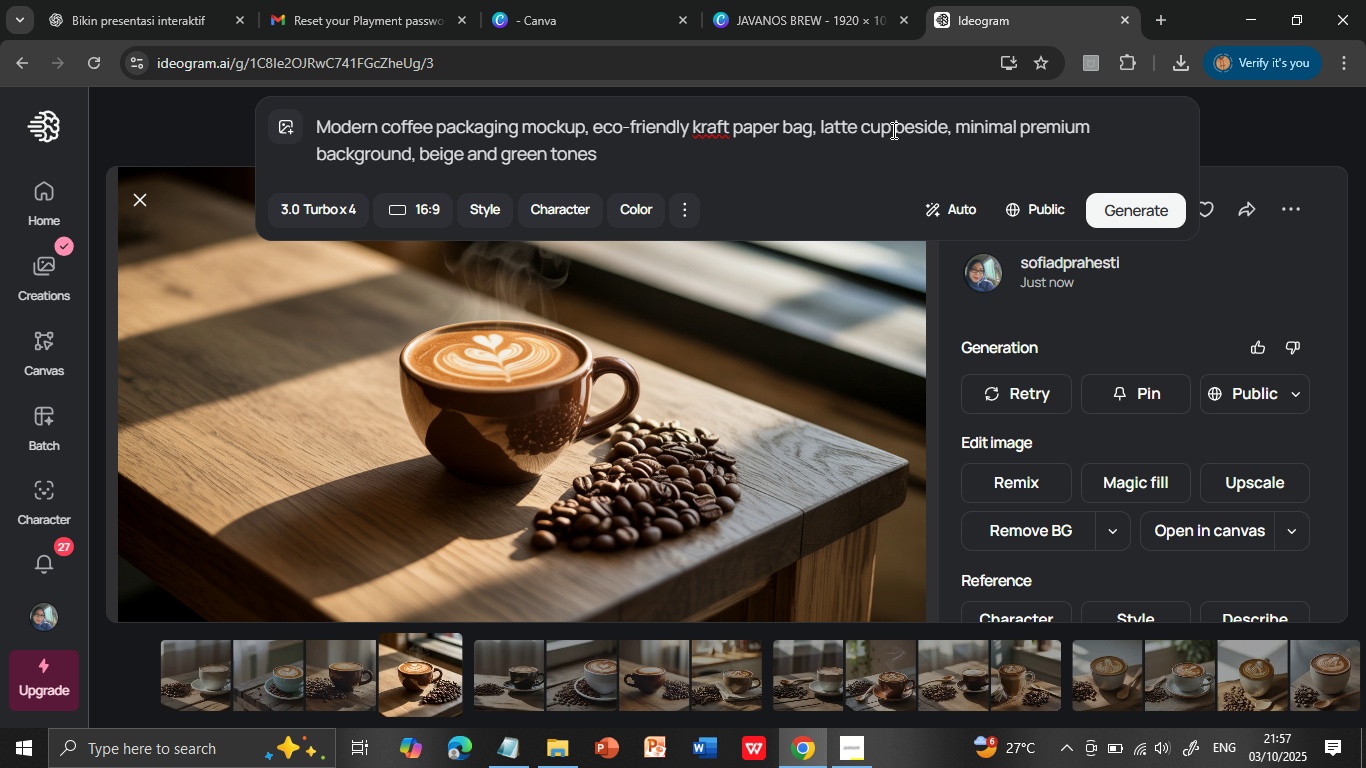 
hold_key(key=V, duration=0.47)
 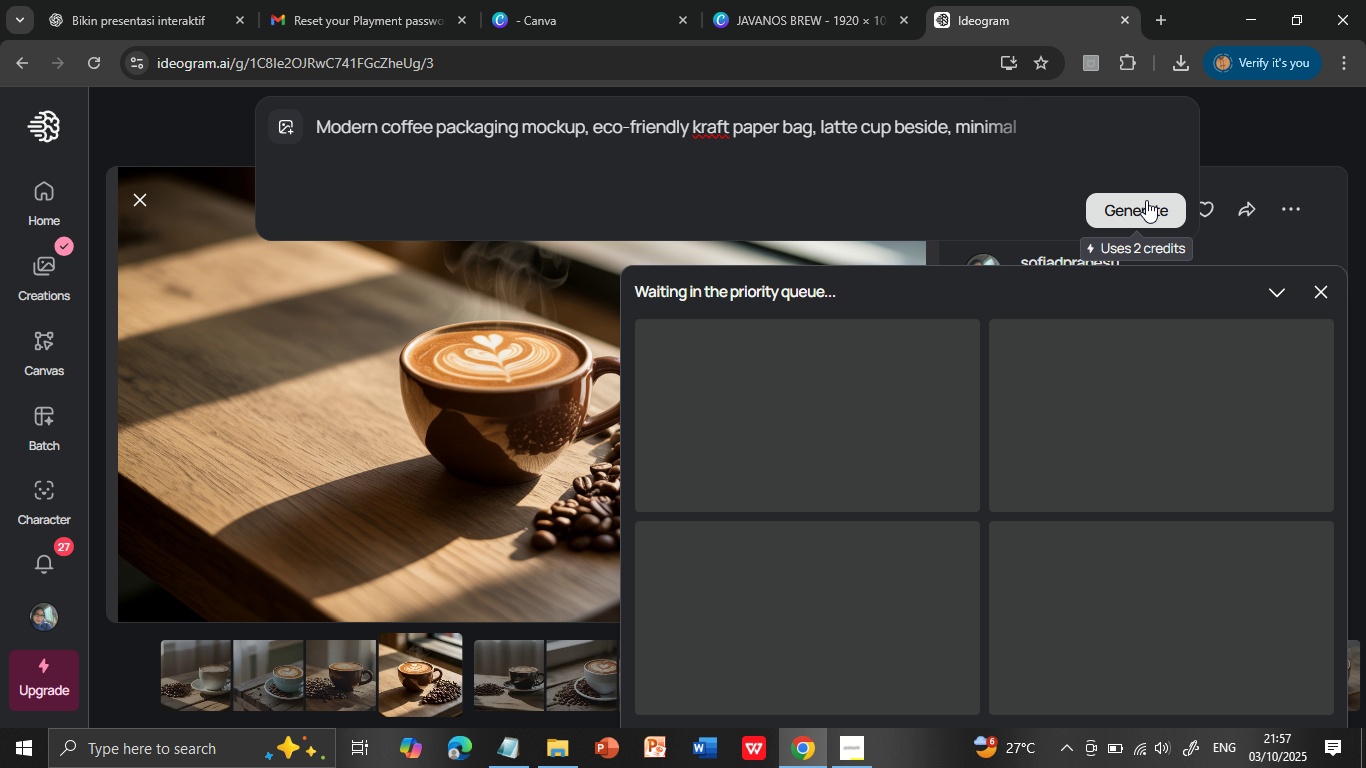 
left_click([1146, 200])
 